 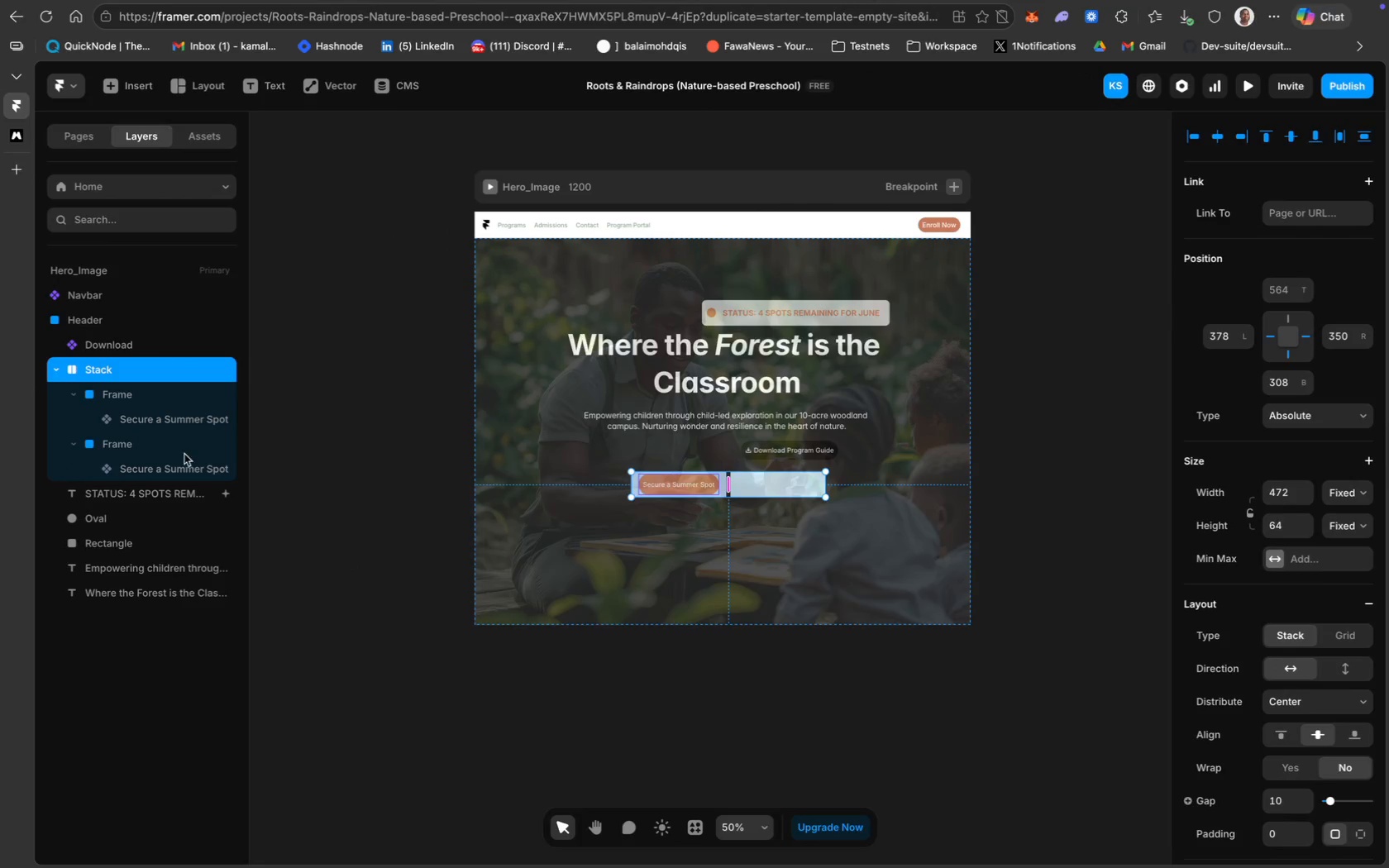 
key(Meta+V)
 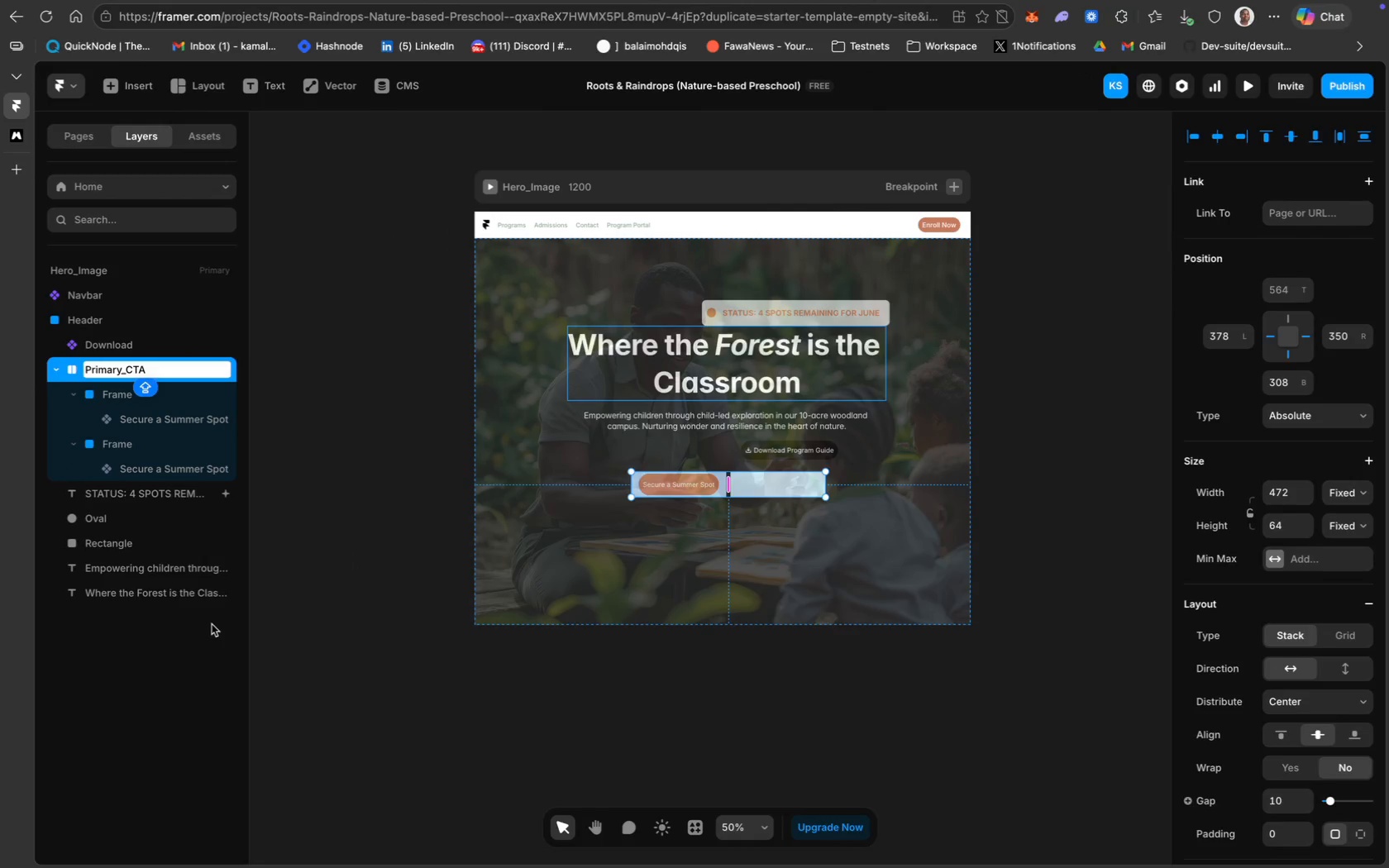 
key(Enter)
 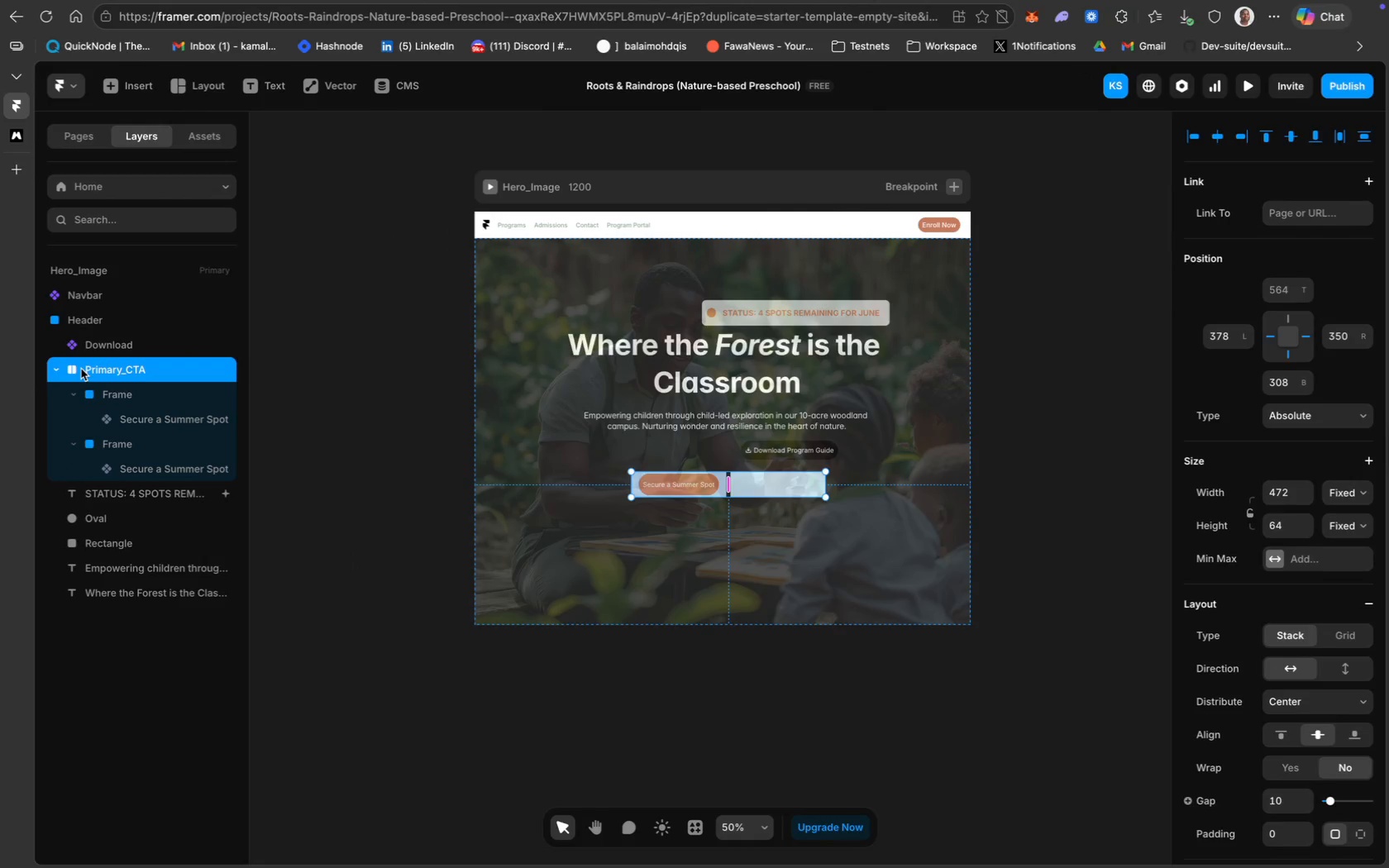 
left_click([81, 369])
 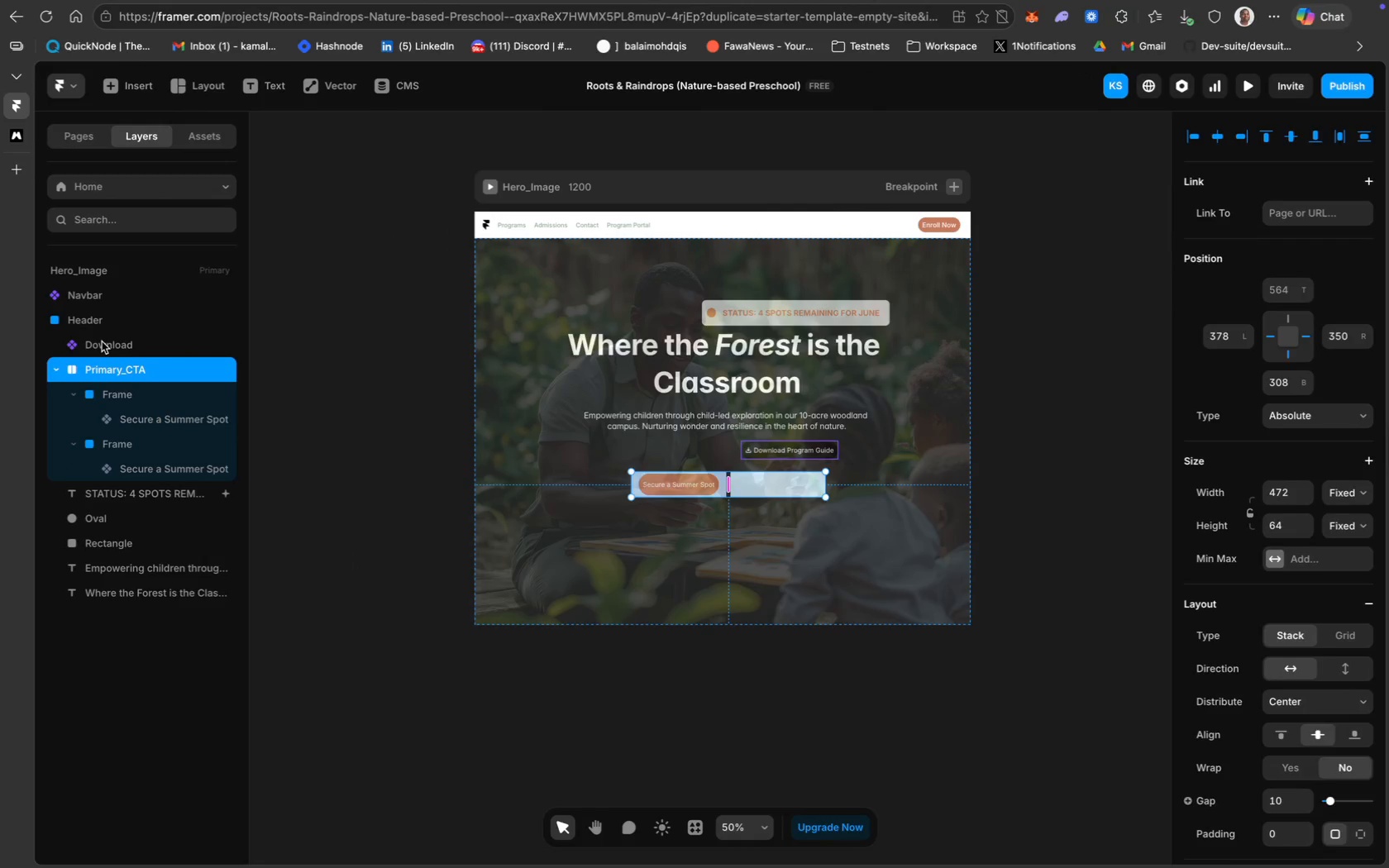 
left_click_drag(start_coordinate=[102, 341], to_coordinate=[123, 641])
 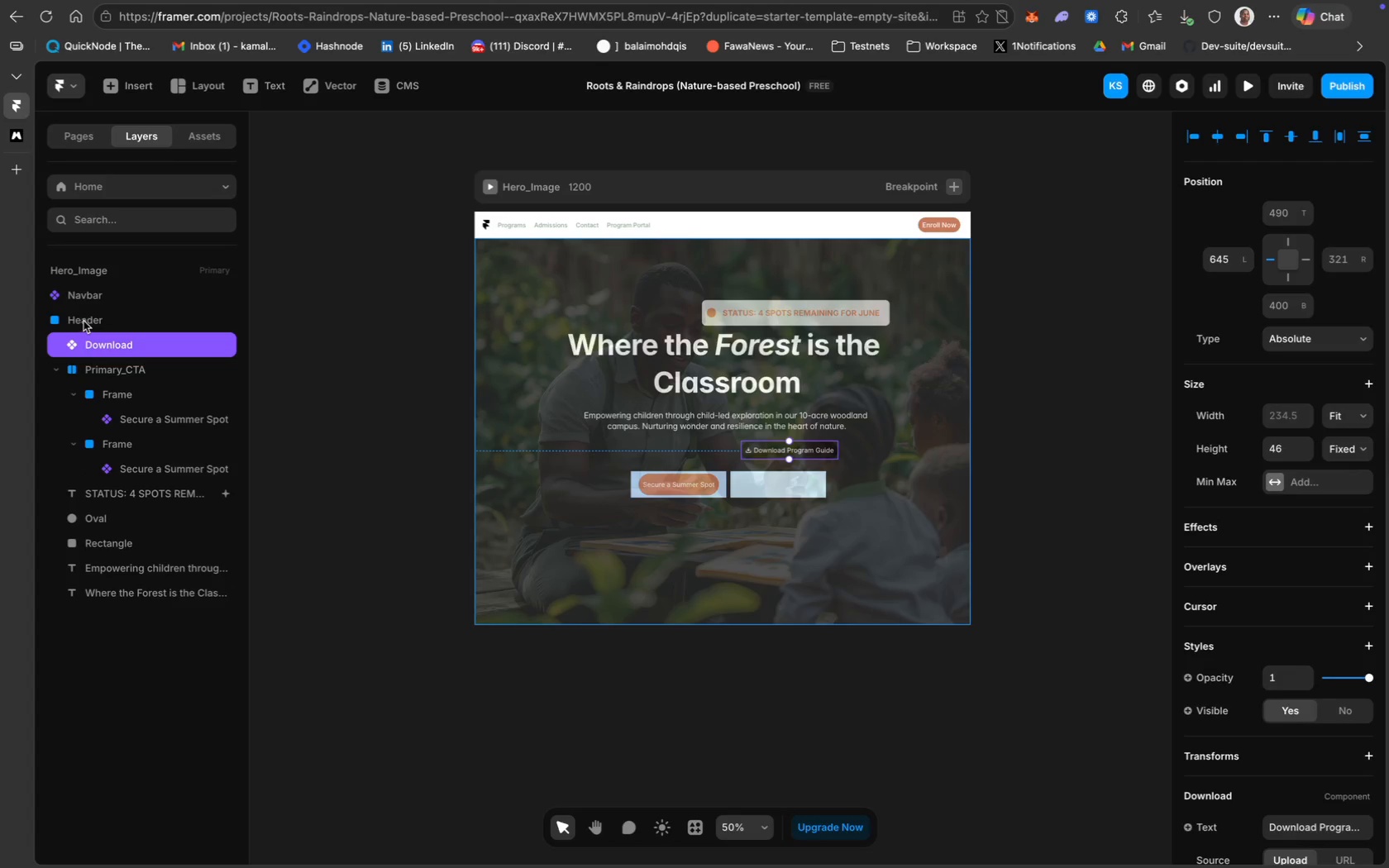 
left_click([93, 343])
 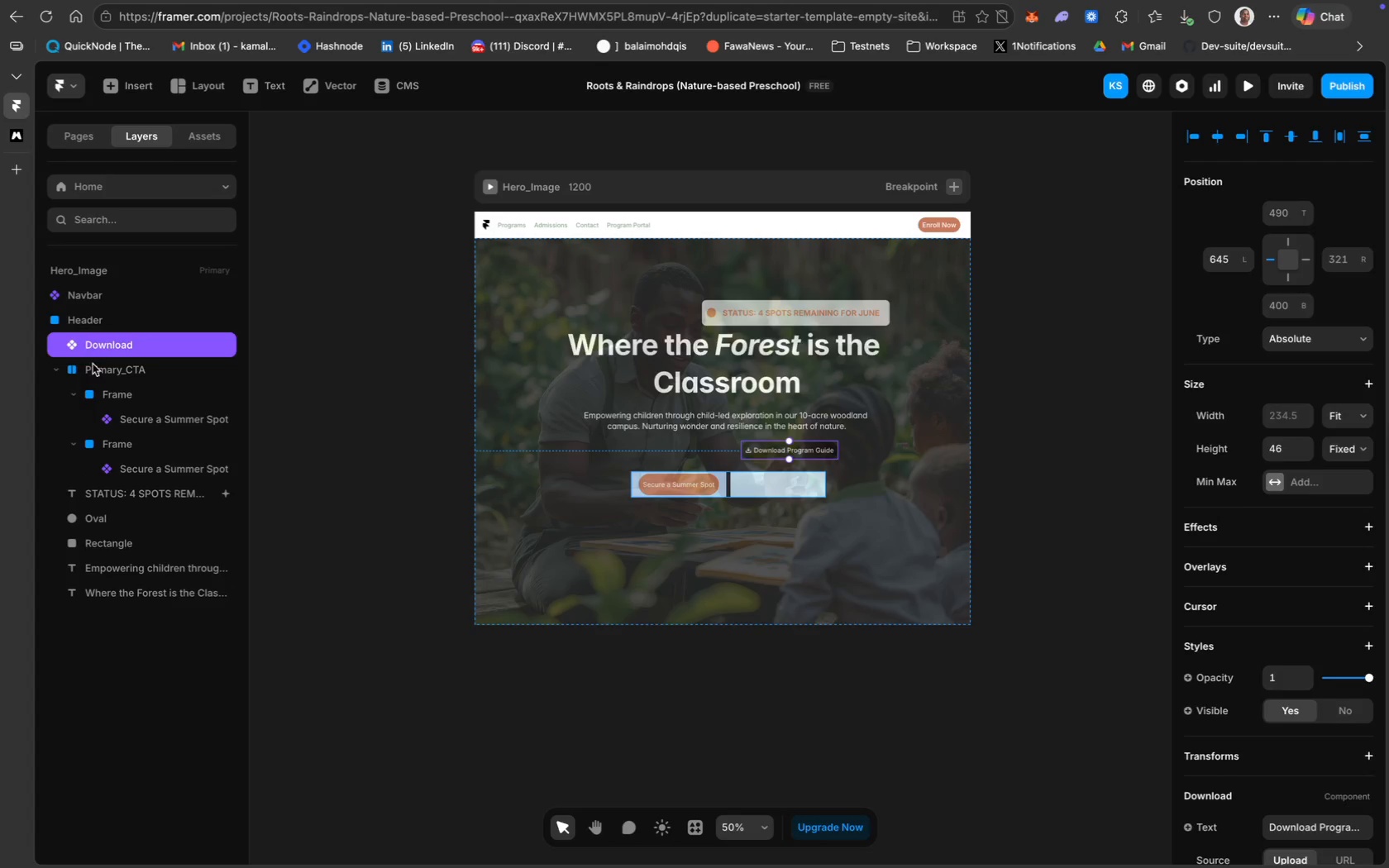 
left_click([92, 372])
 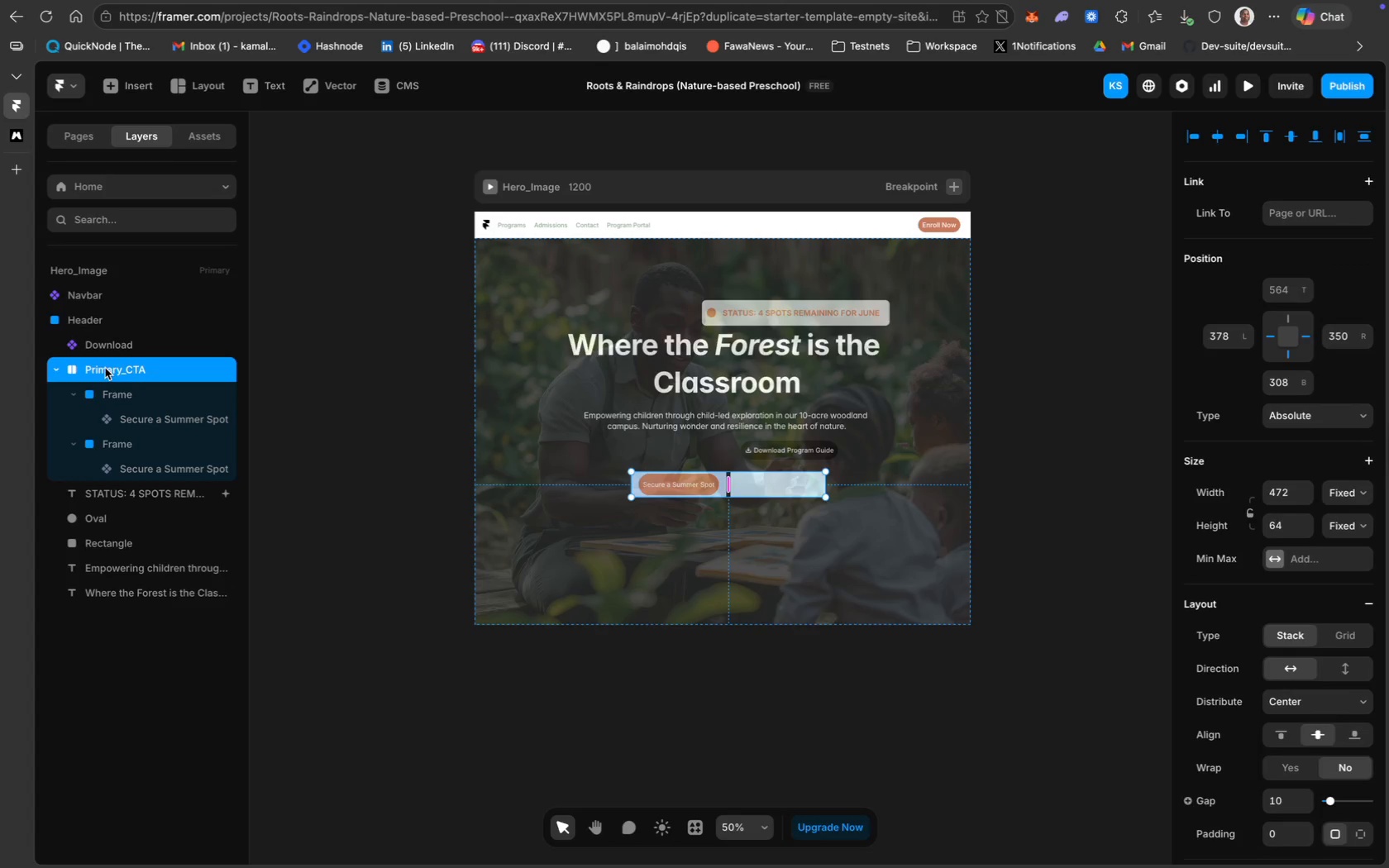 
left_click_drag(start_coordinate=[106, 368], to_coordinate=[119, 609])
 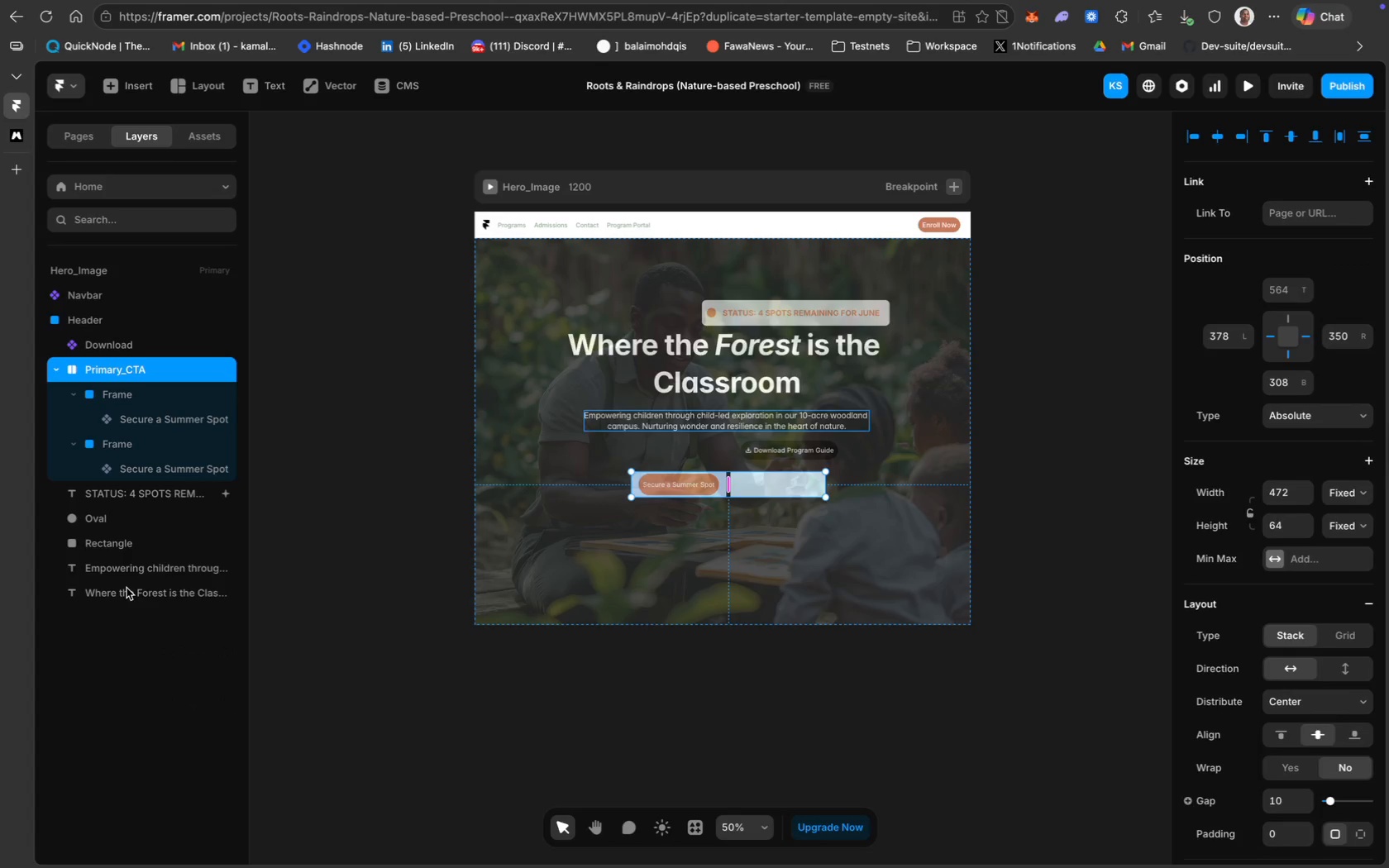 
left_click([133, 641])
 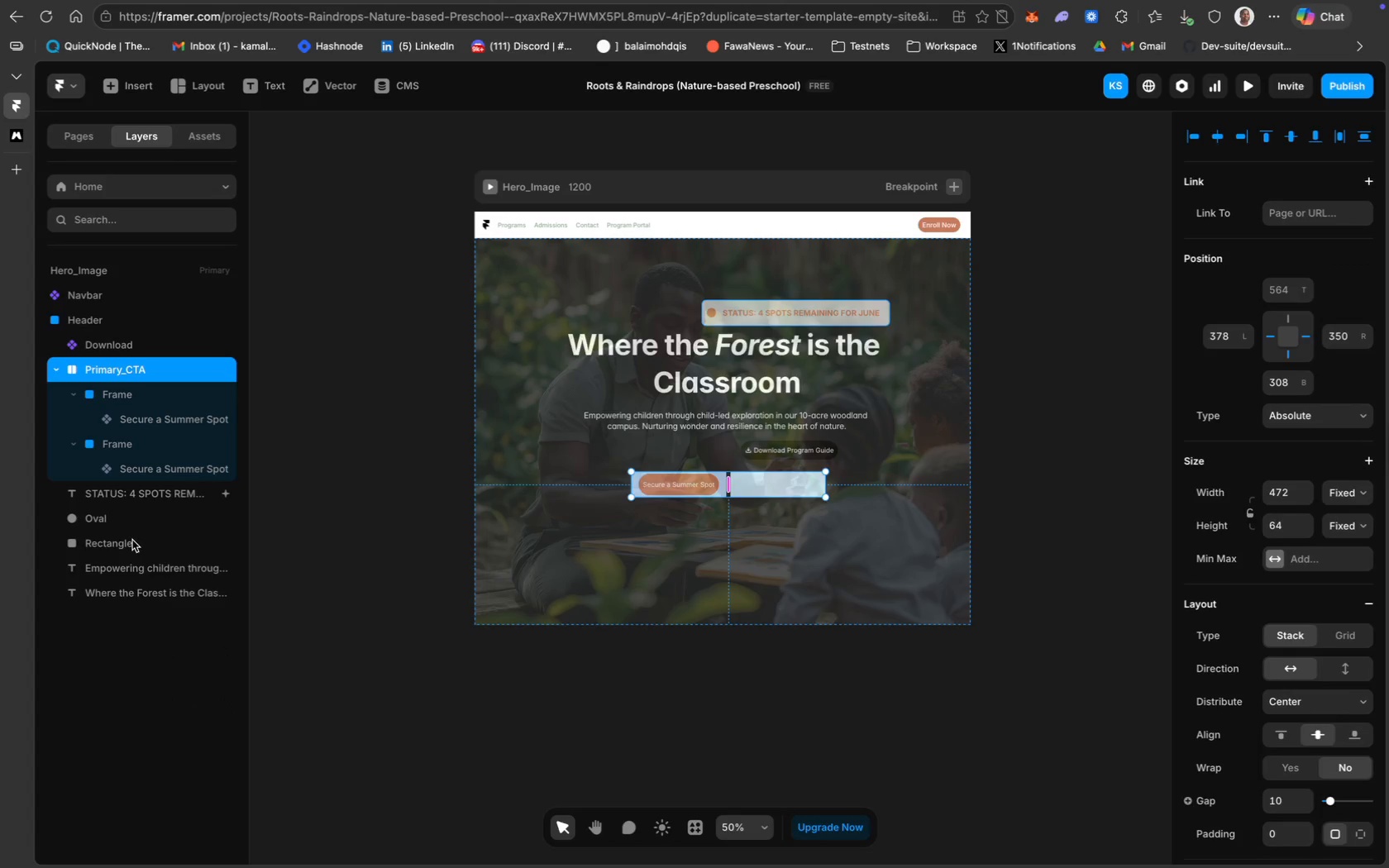 
left_click([157, 656])
 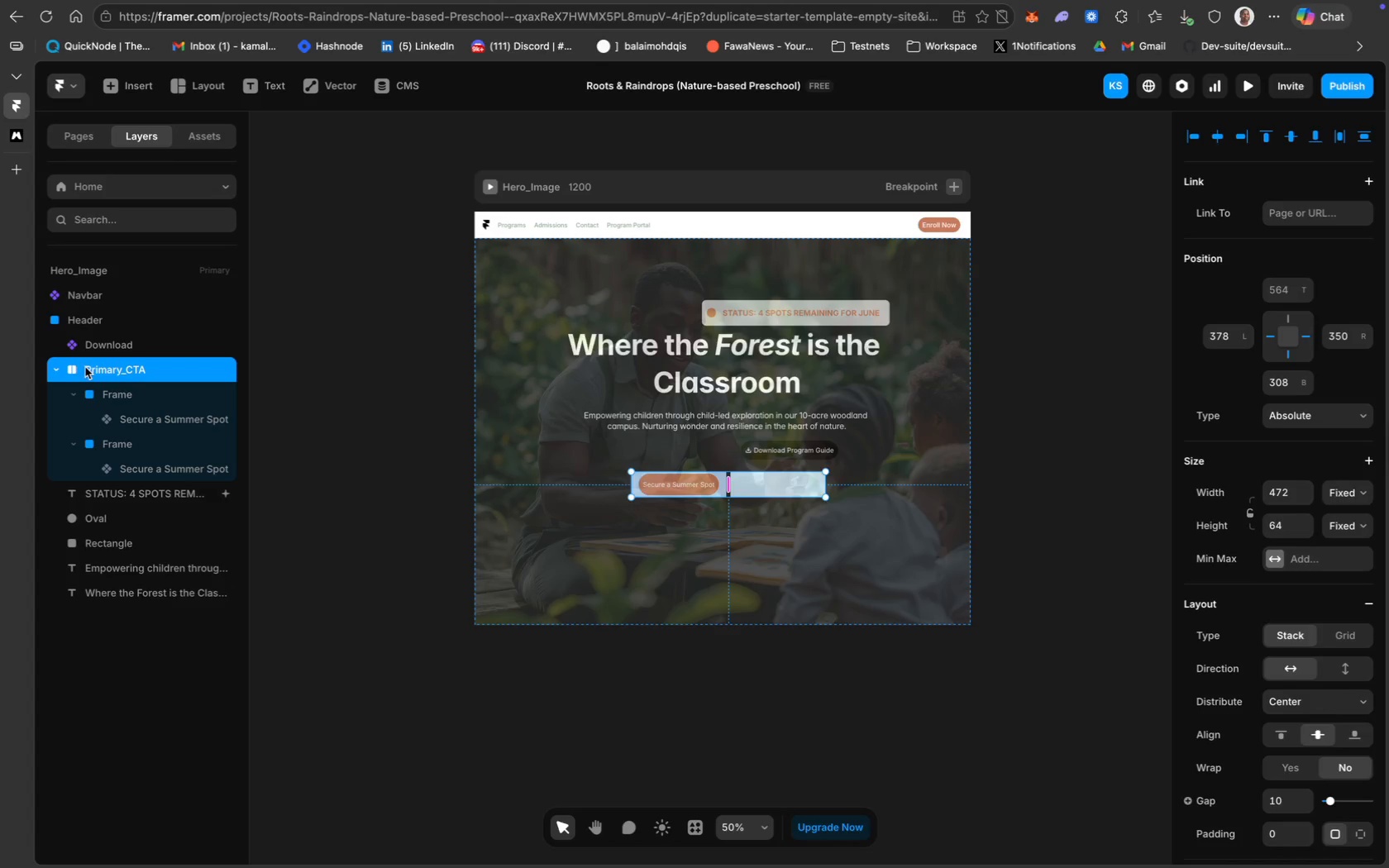 
left_click([109, 343])
 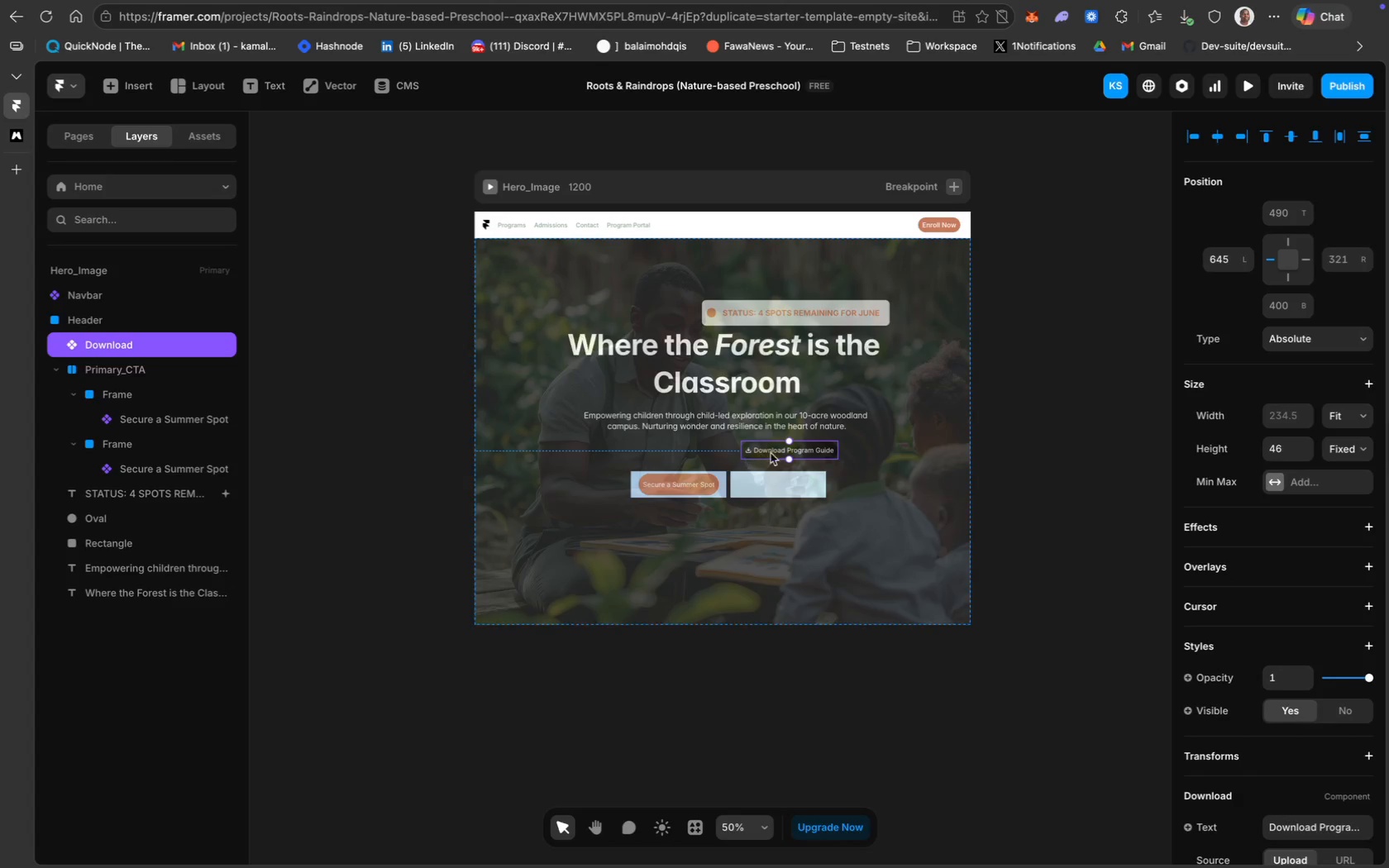 
left_click_drag(start_coordinate=[779, 455], to_coordinate=[775, 488])
 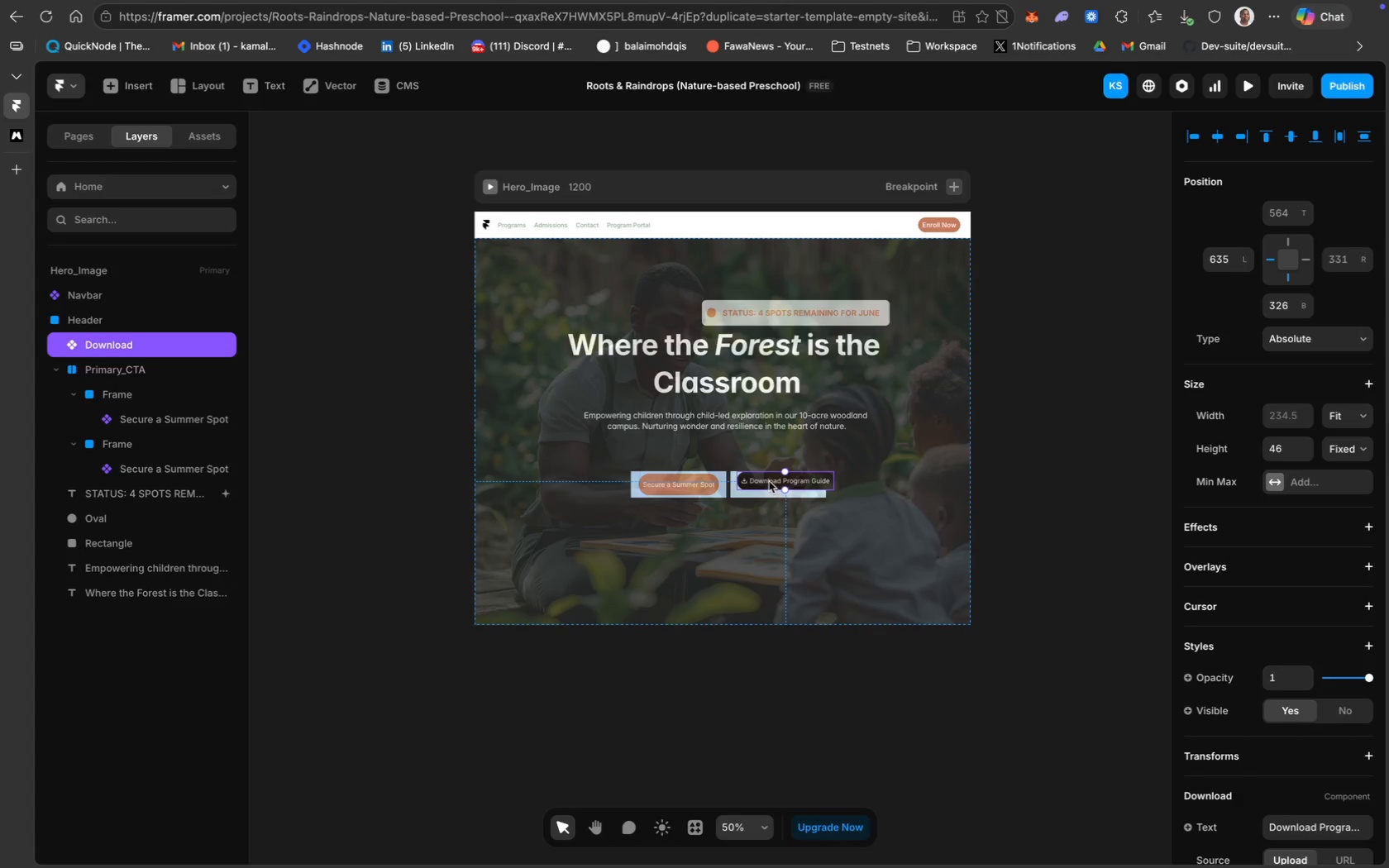 
left_click_drag(start_coordinate=[770, 479], to_coordinate=[765, 484])
 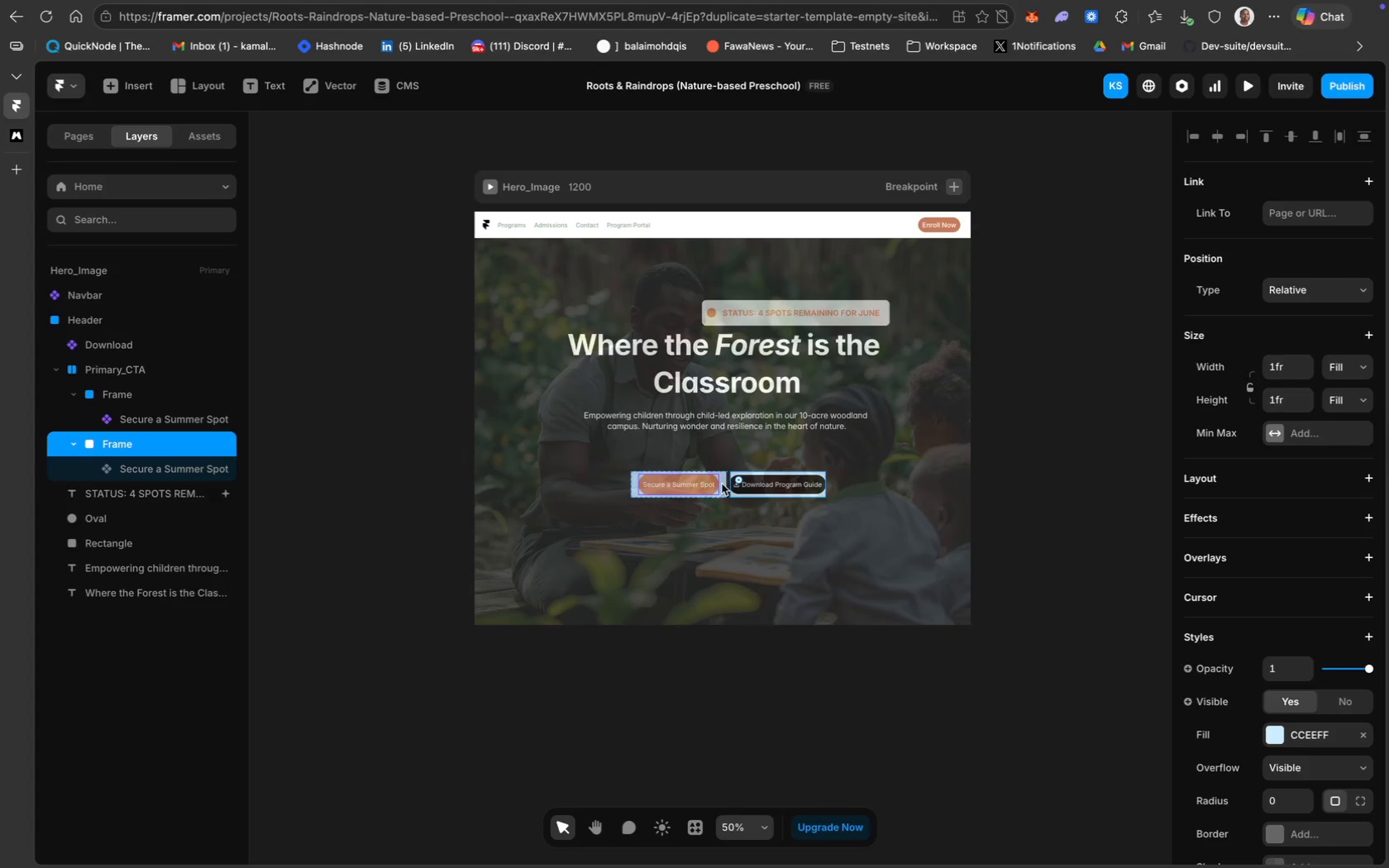 
wait(12.14)
 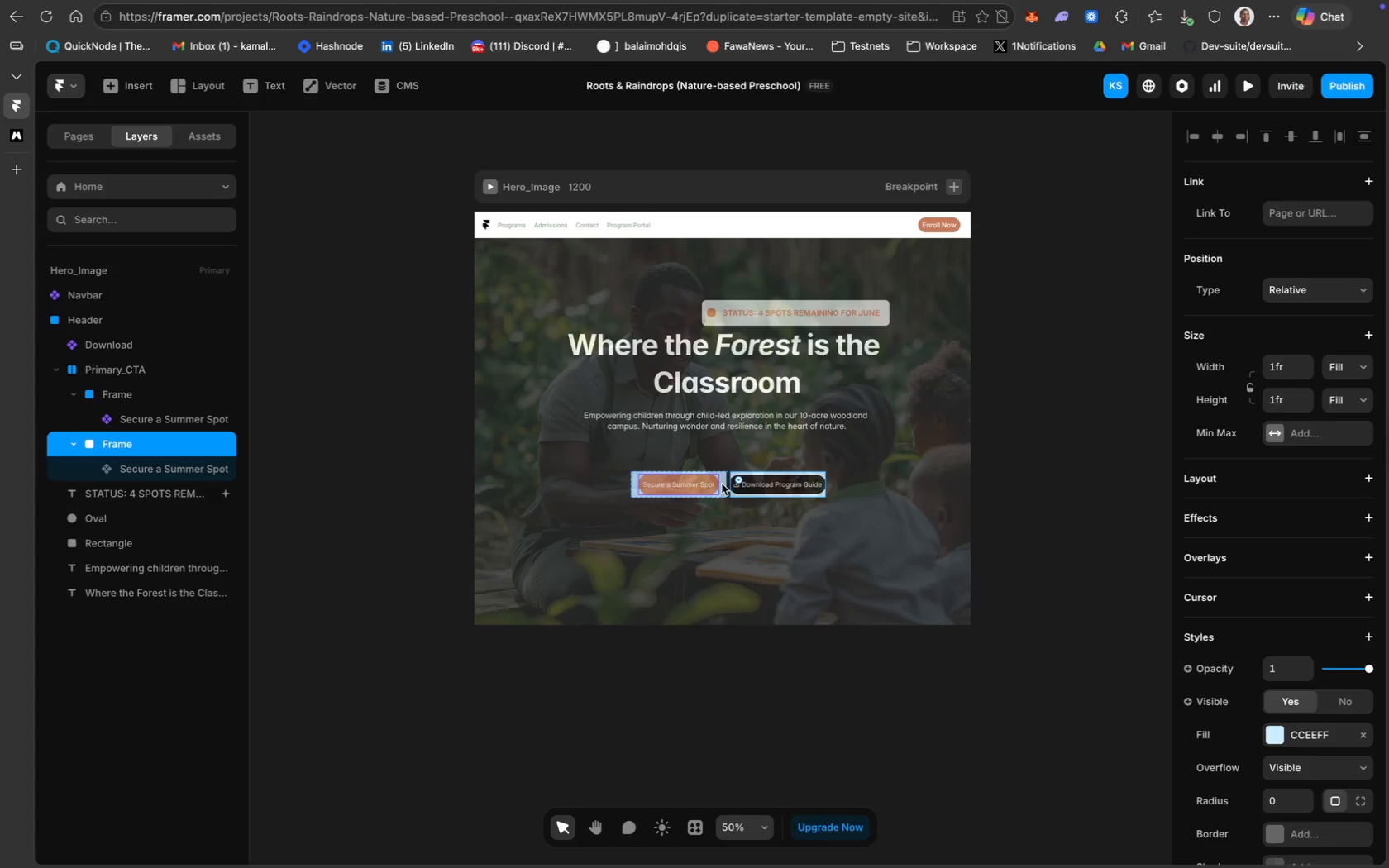 
left_click([720, 494])
 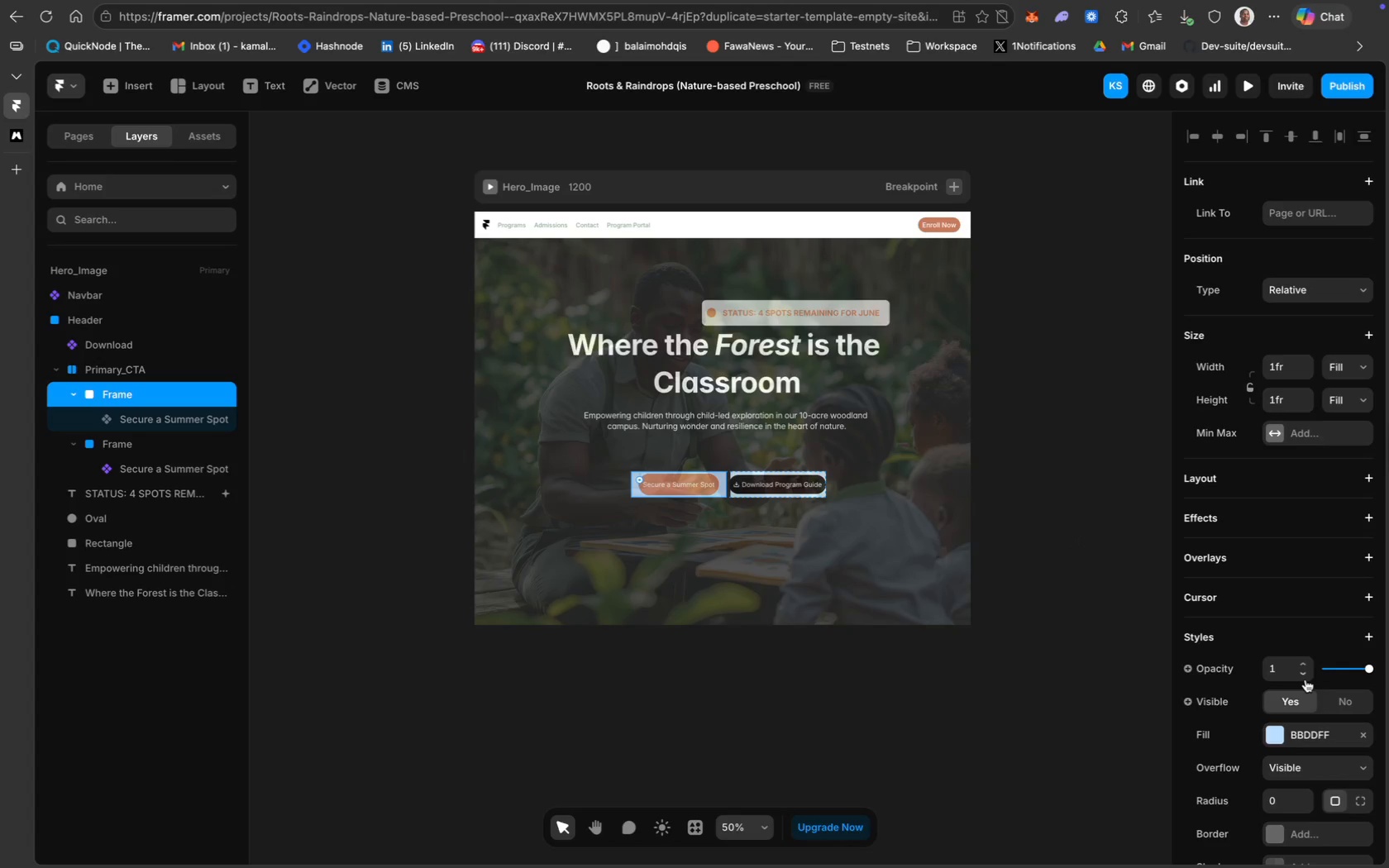 
left_click([1277, 733])
 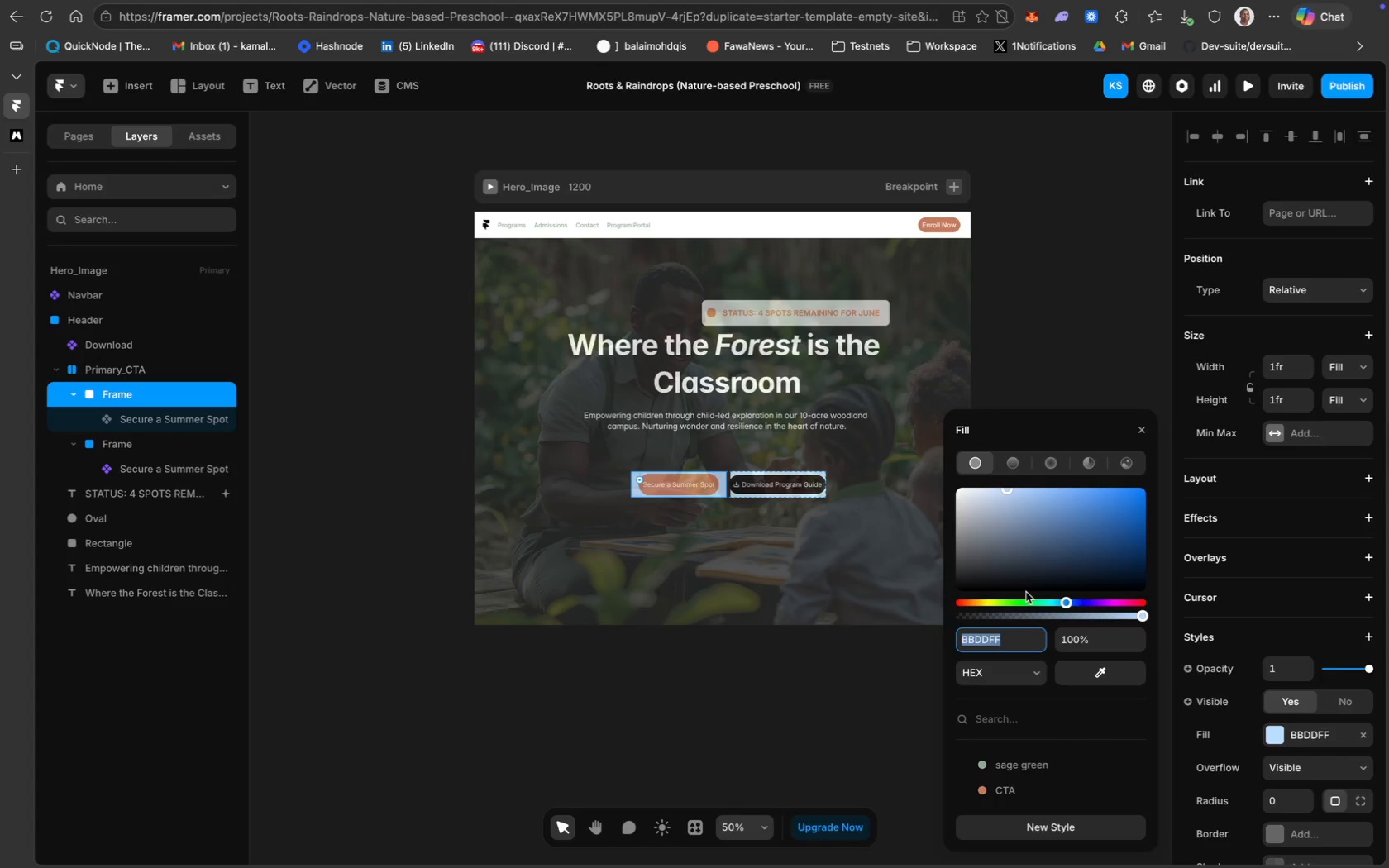 
key(Backspace)
 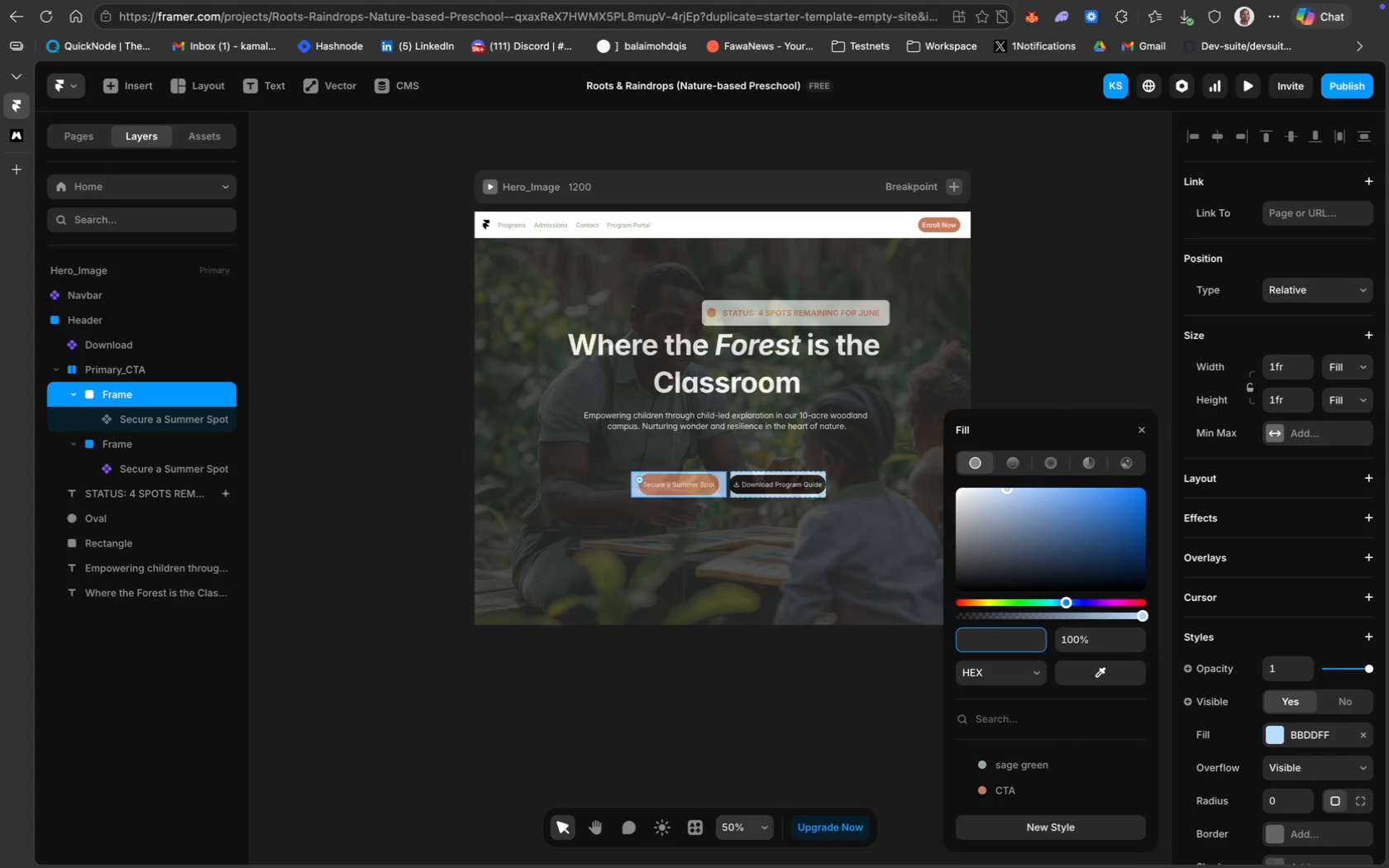 
key(Enter)
 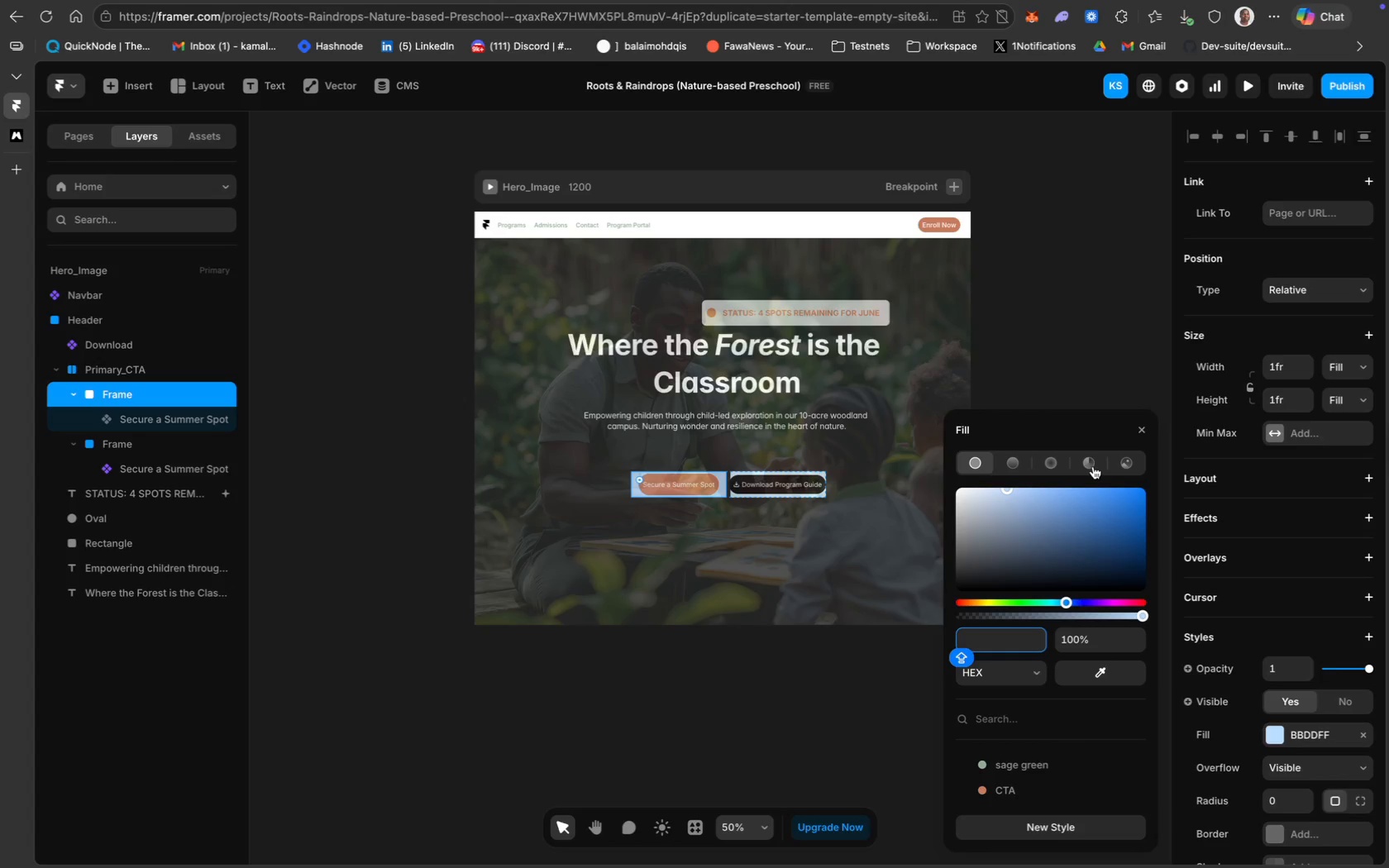 
wait(5.4)
 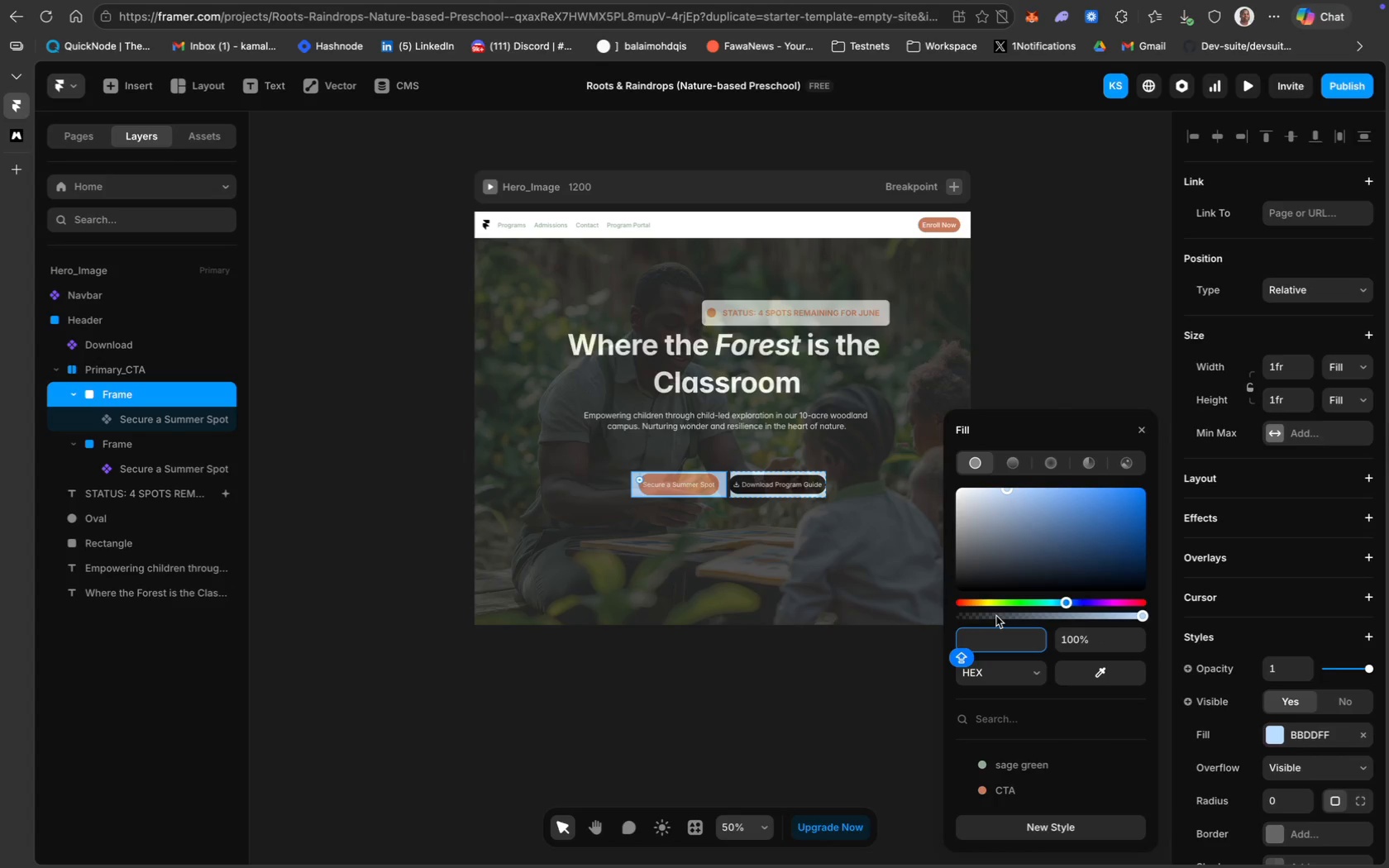 
left_click([1091, 466])
 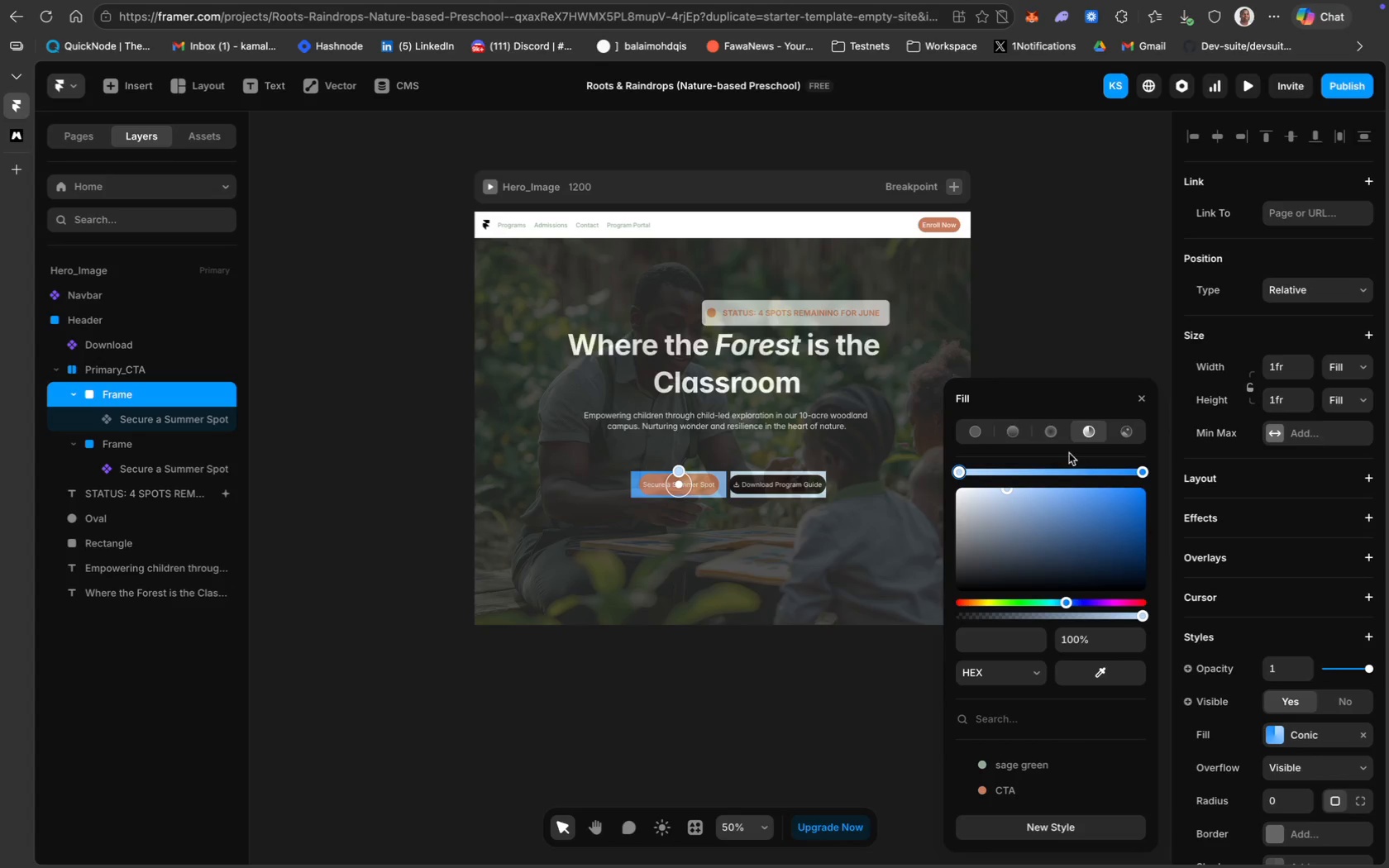 
left_click([1049, 434])
 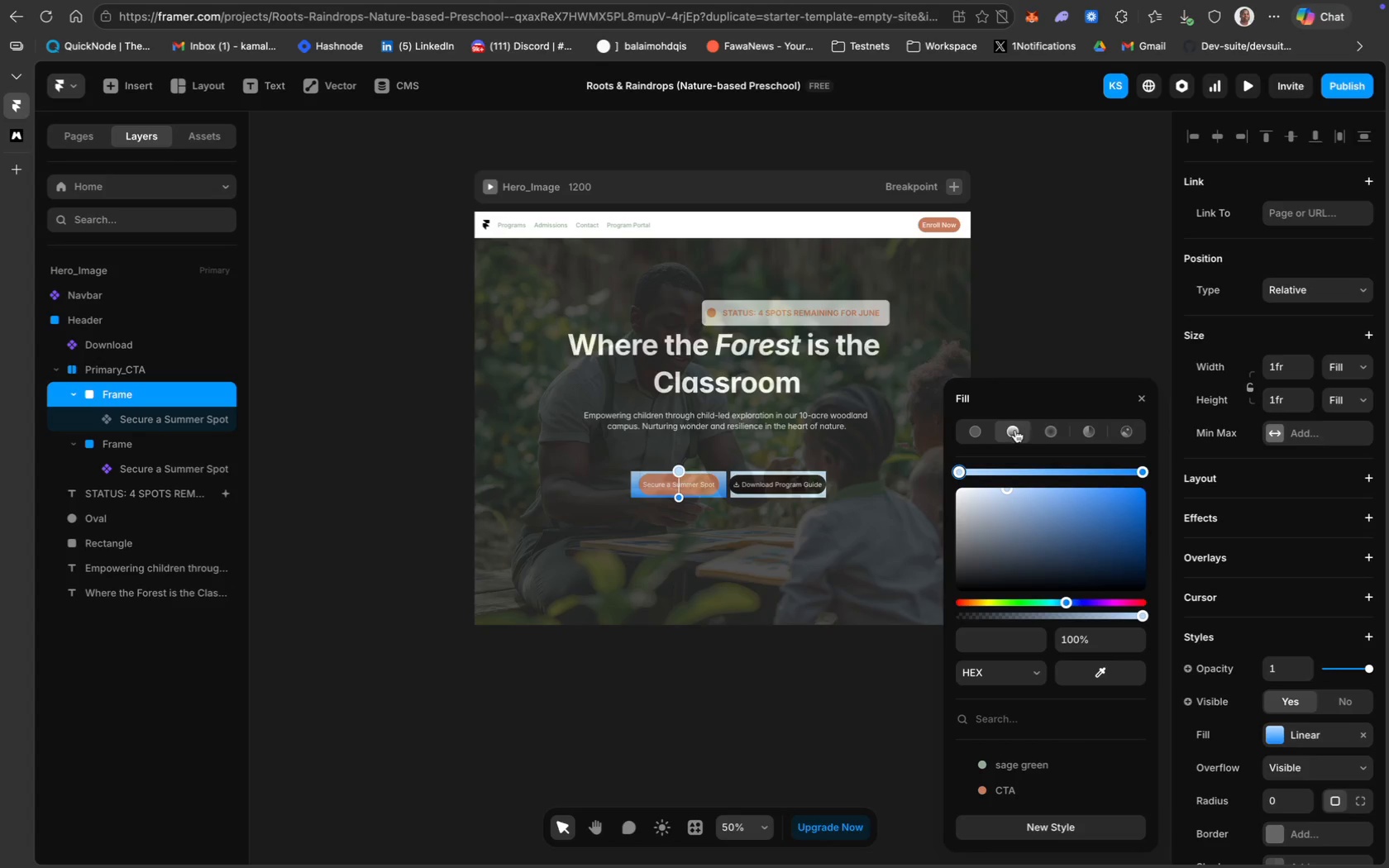 
left_click([980, 429])
 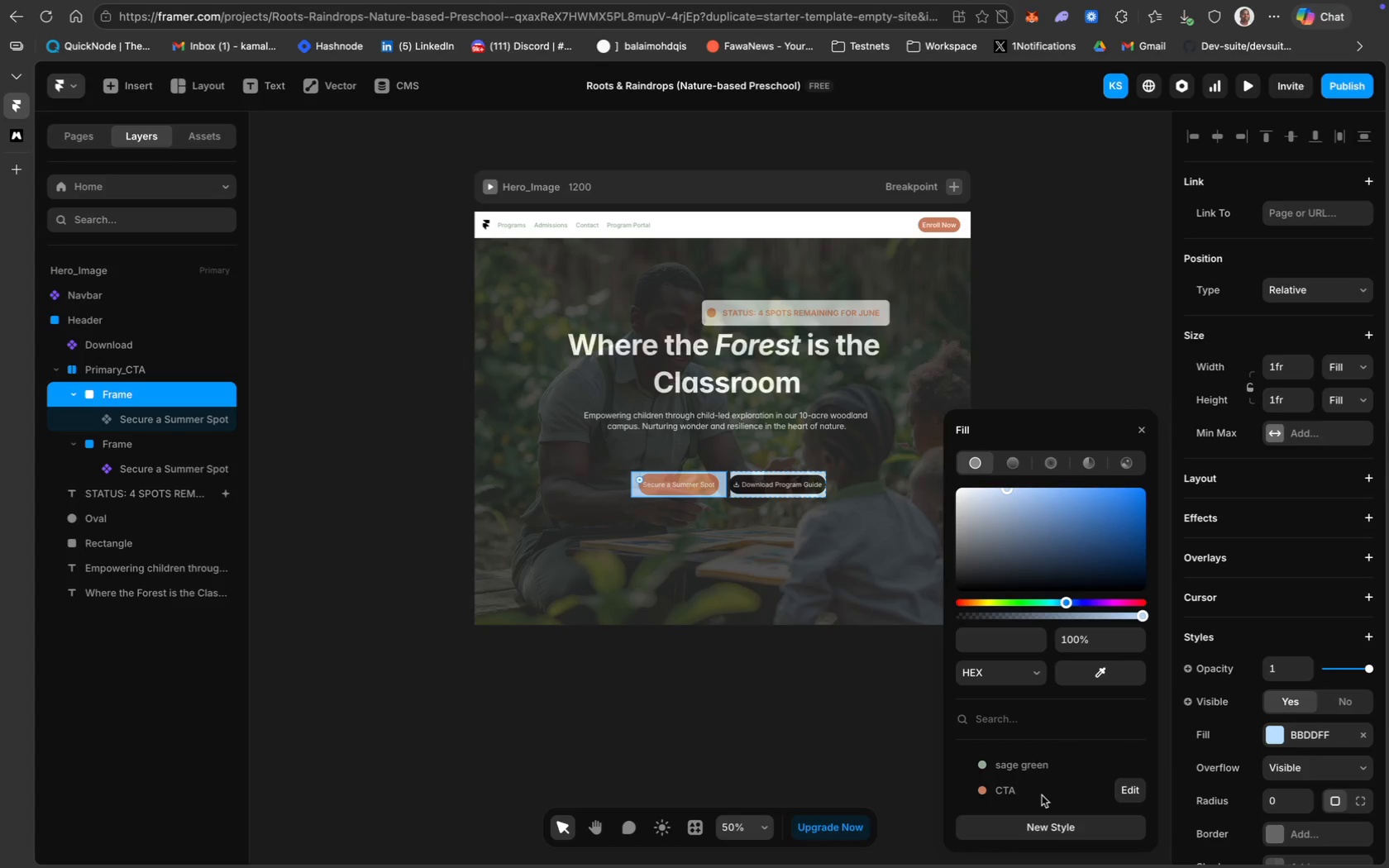 
wait(8.34)
 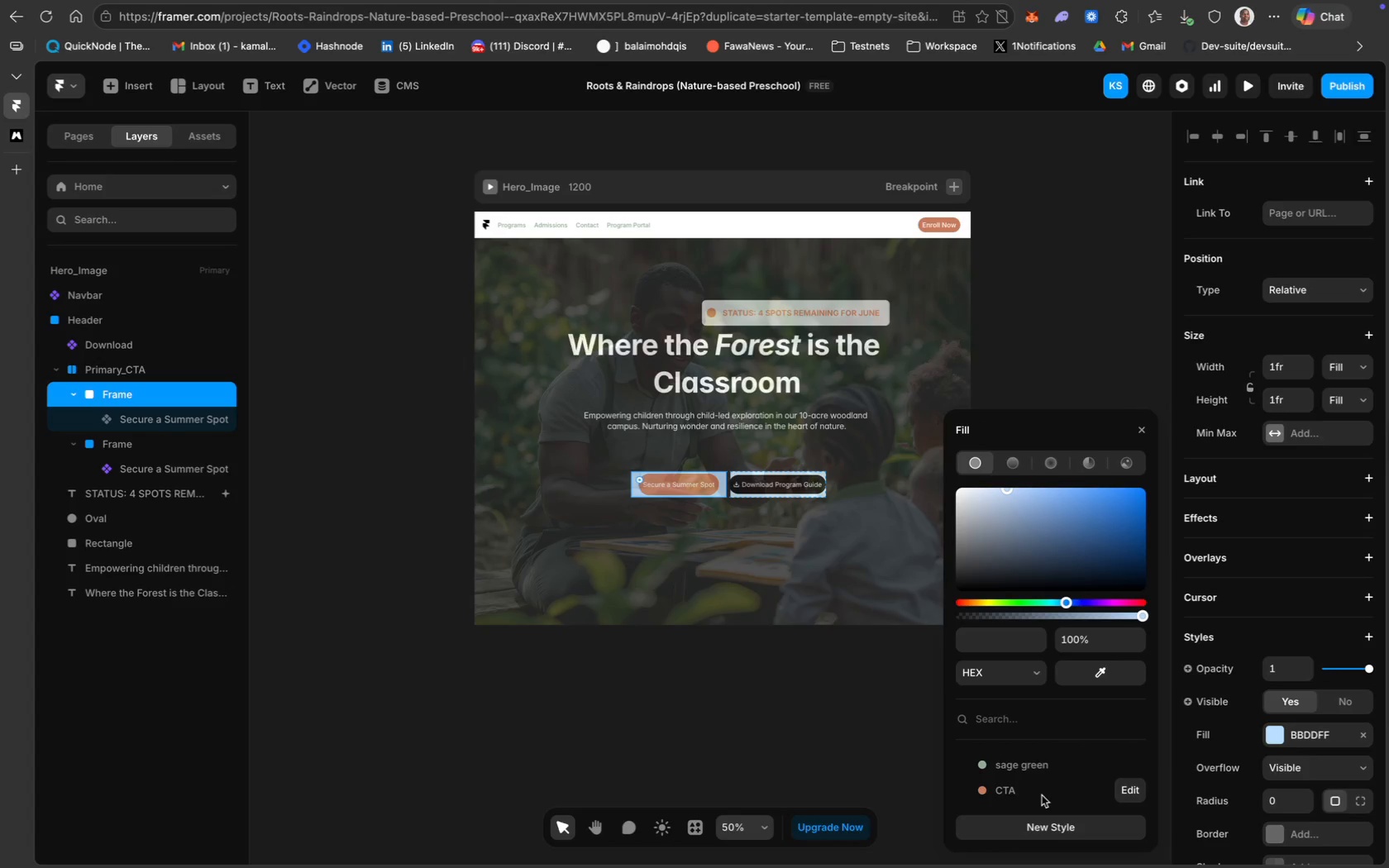 
left_click_drag(start_coordinate=[1143, 616], to_coordinate=[929, 609])
 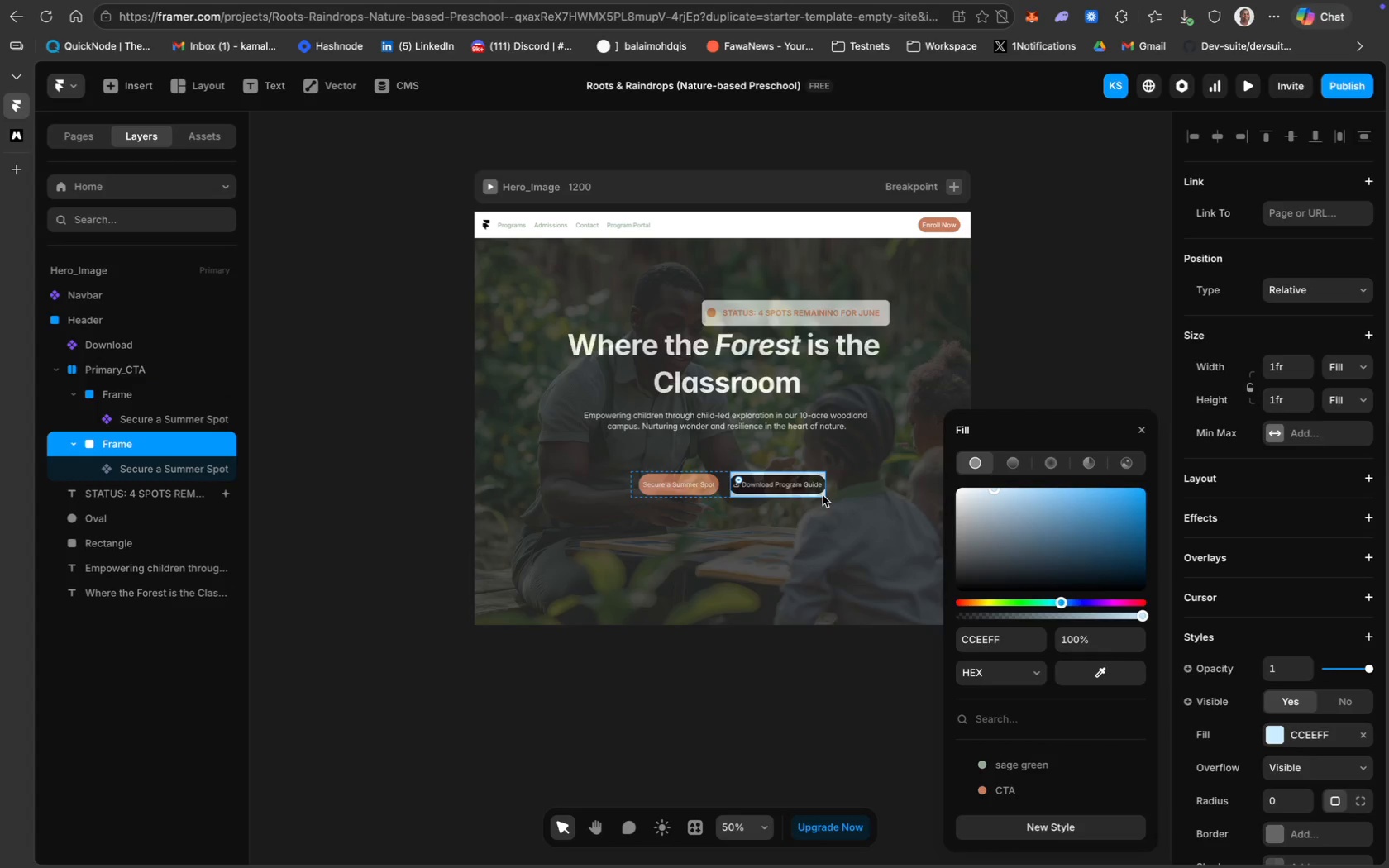 
left_click_drag(start_coordinate=[1139, 613], to_coordinate=[938, 609])
 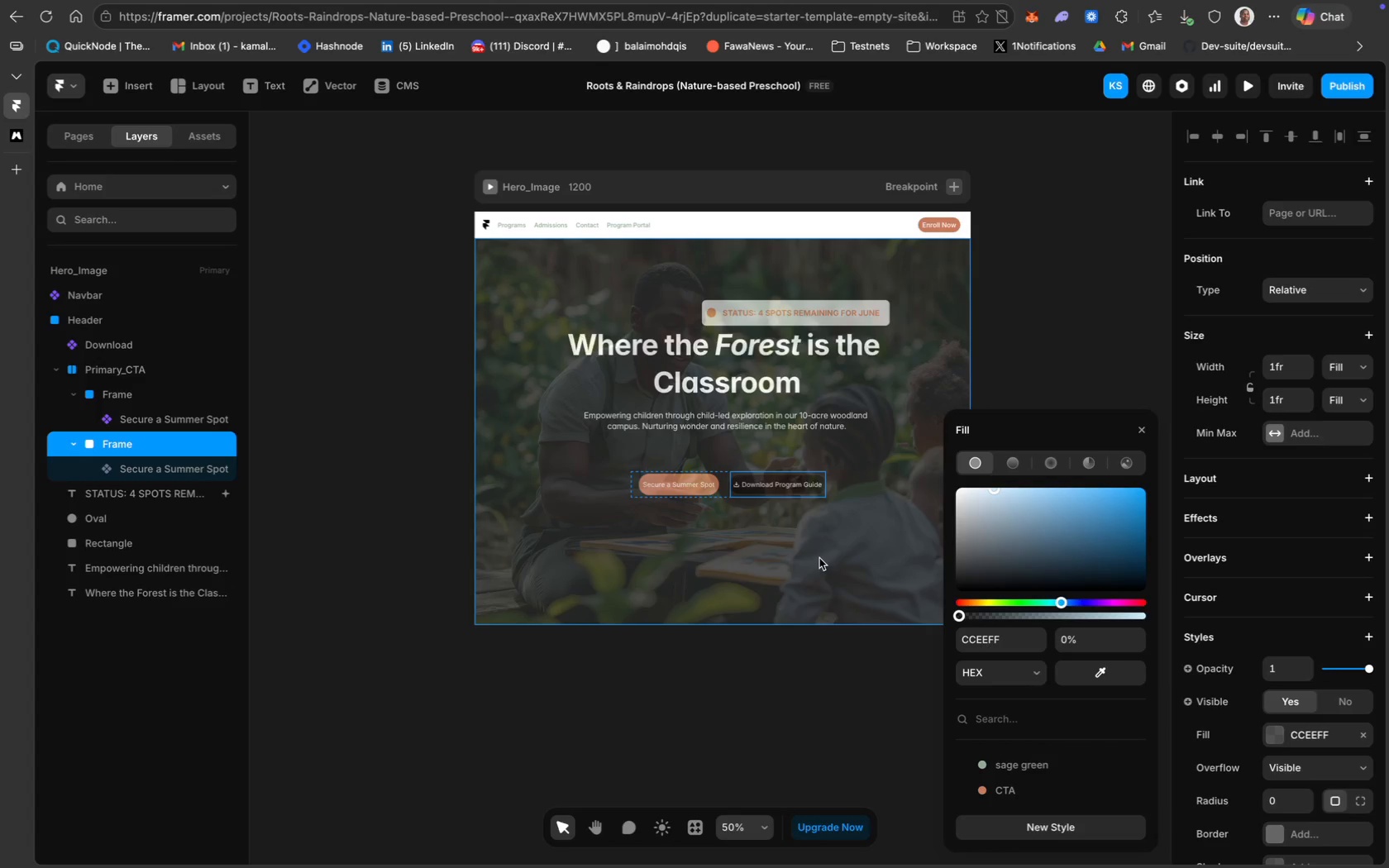 
left_click([819, 557])
 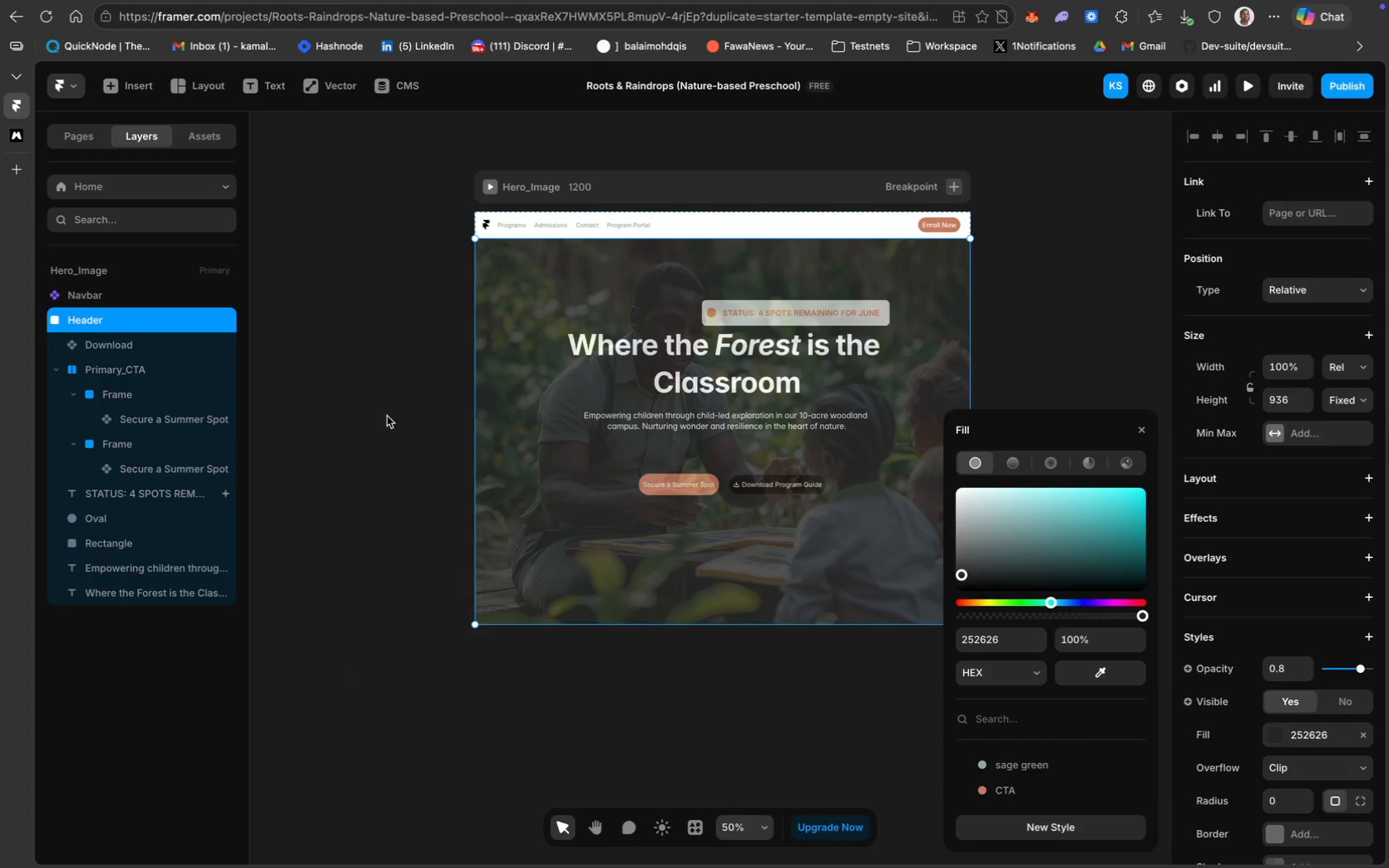 
left_click([87, 368])
 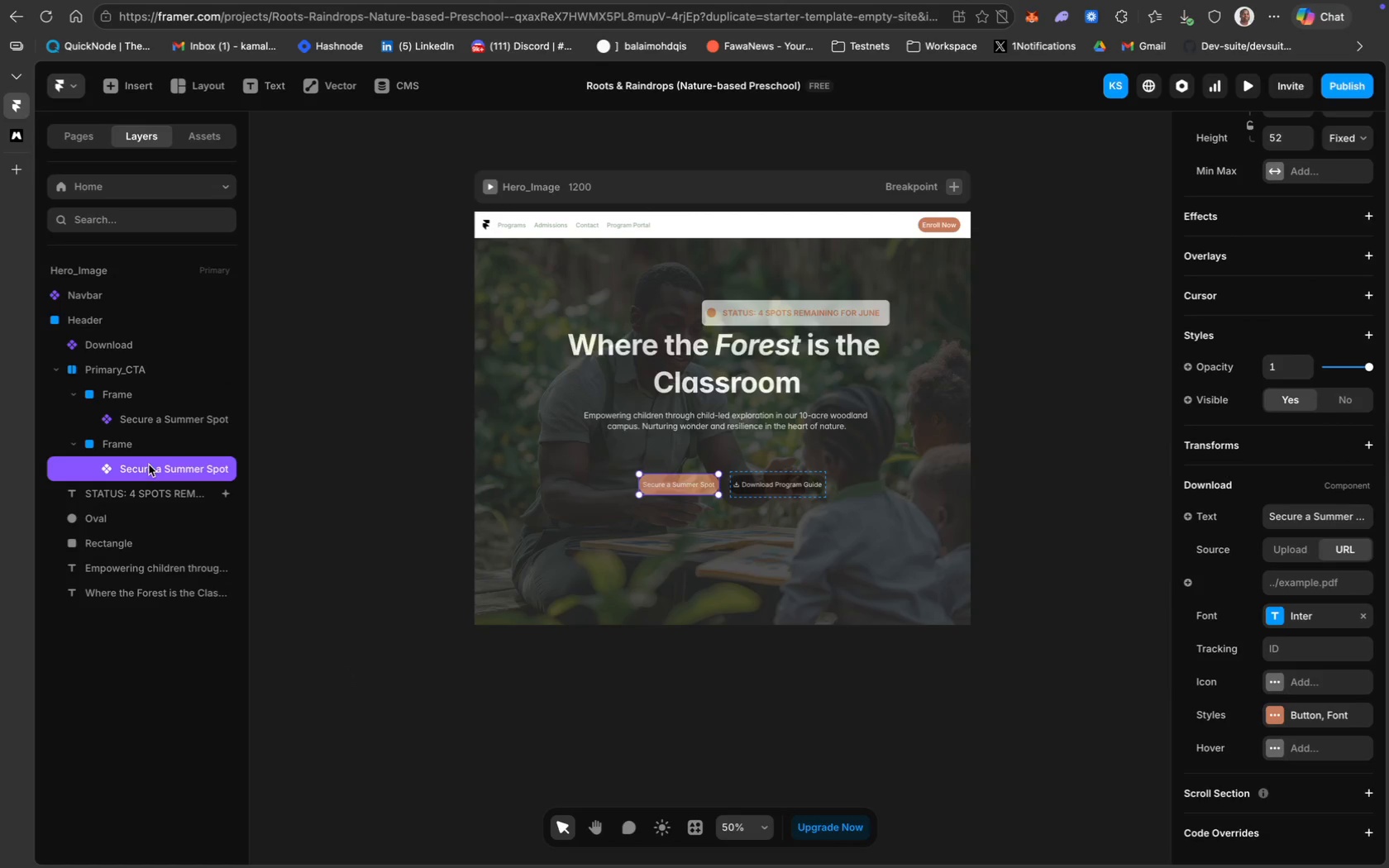 
key(Backspace)
 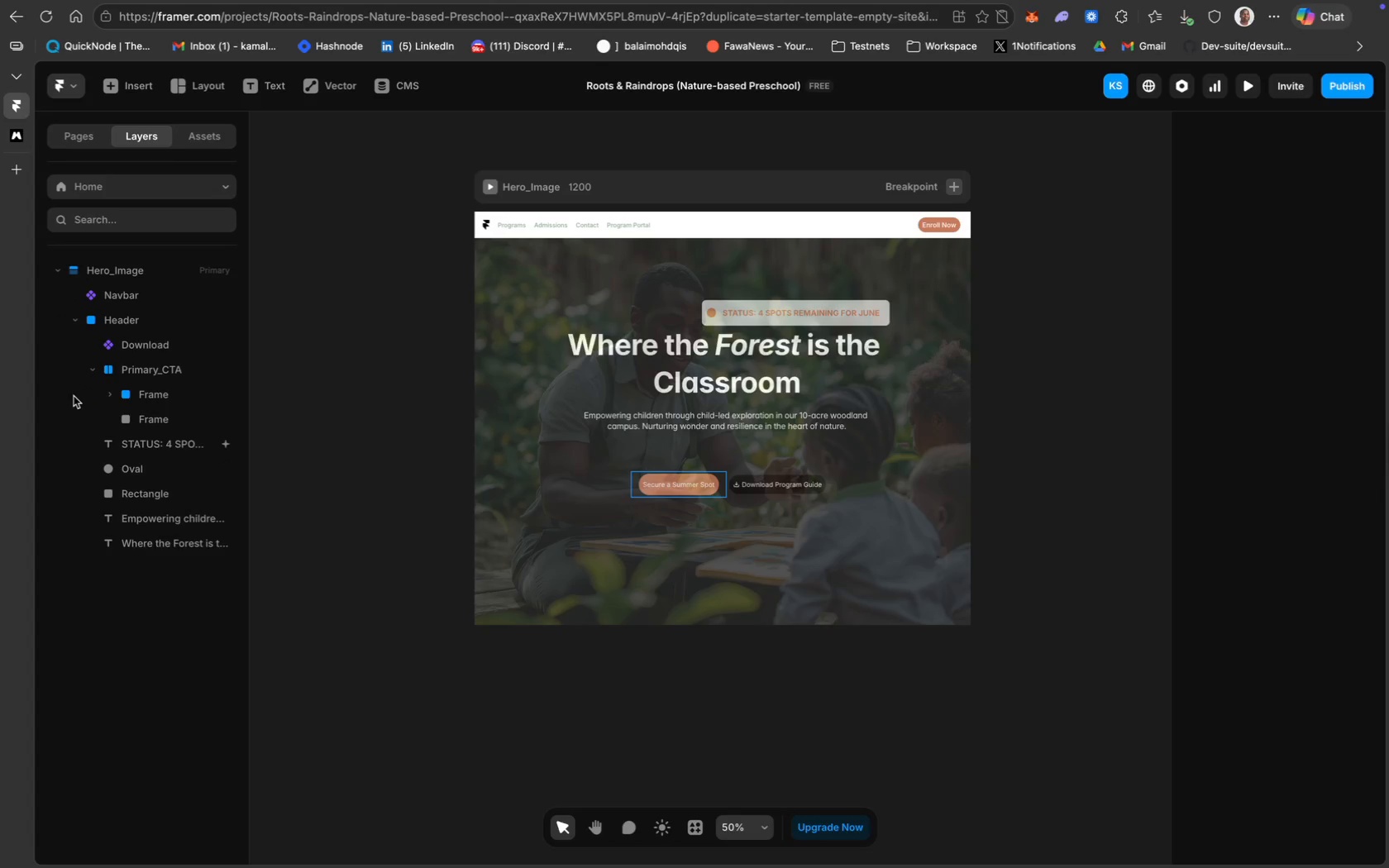 
left_click([92, 370])
 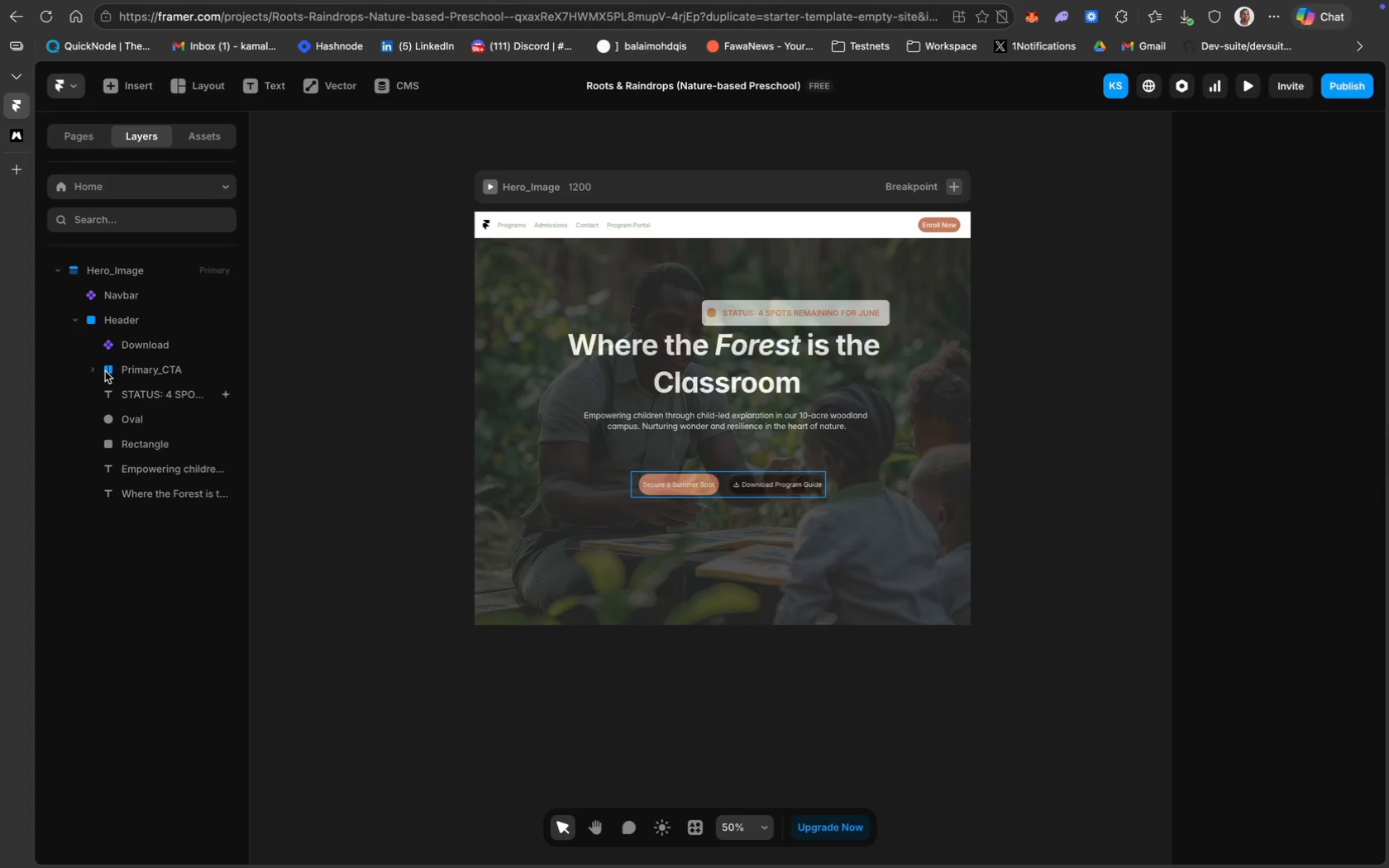 
left_click_drag(start_coordinate=[104, 370], to_coordinate=[112, 514])
 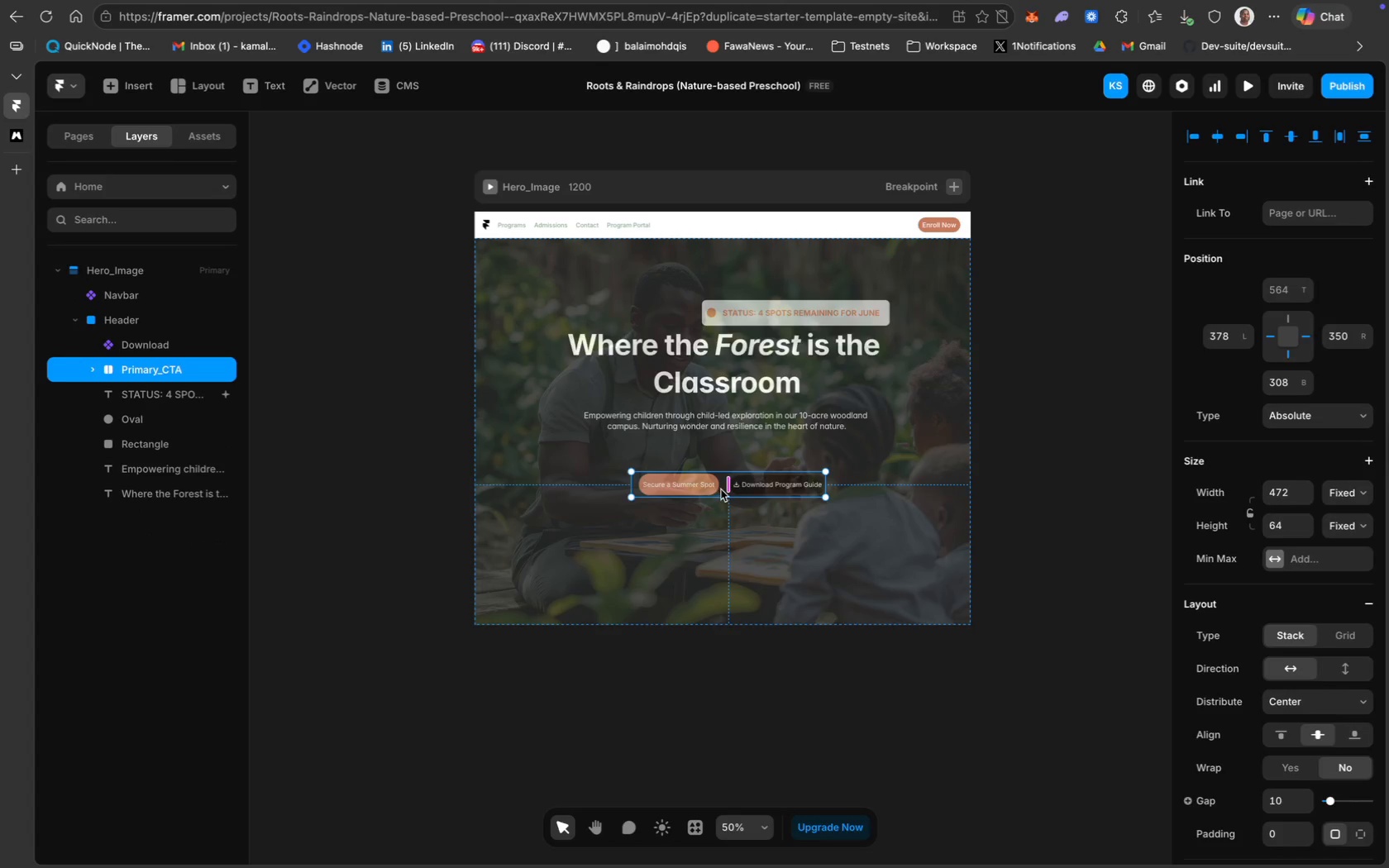 
wait(5.35)
 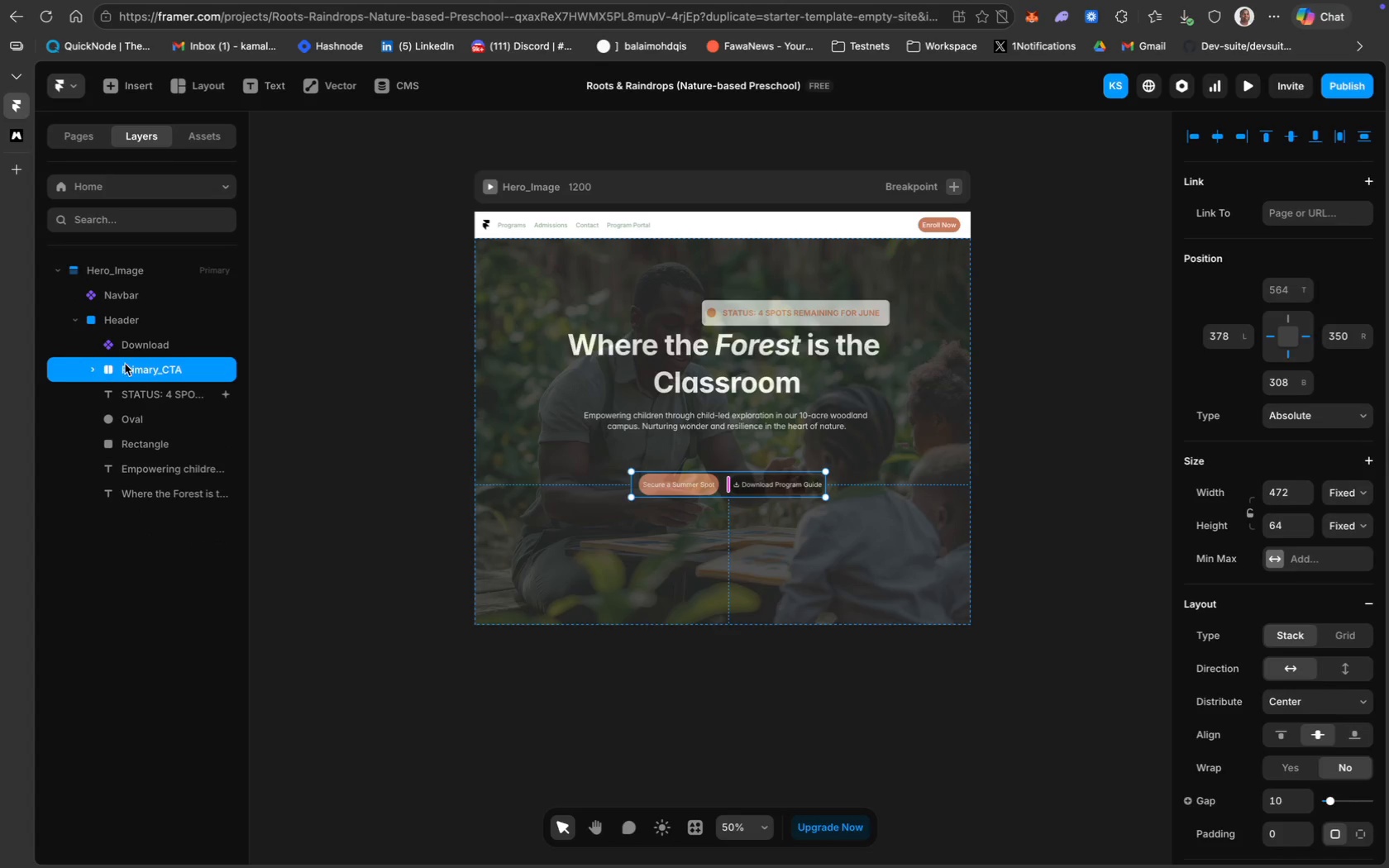 
left_click_drag(start_coordinate=[728, 484], to_coordinate=[723, 484])
 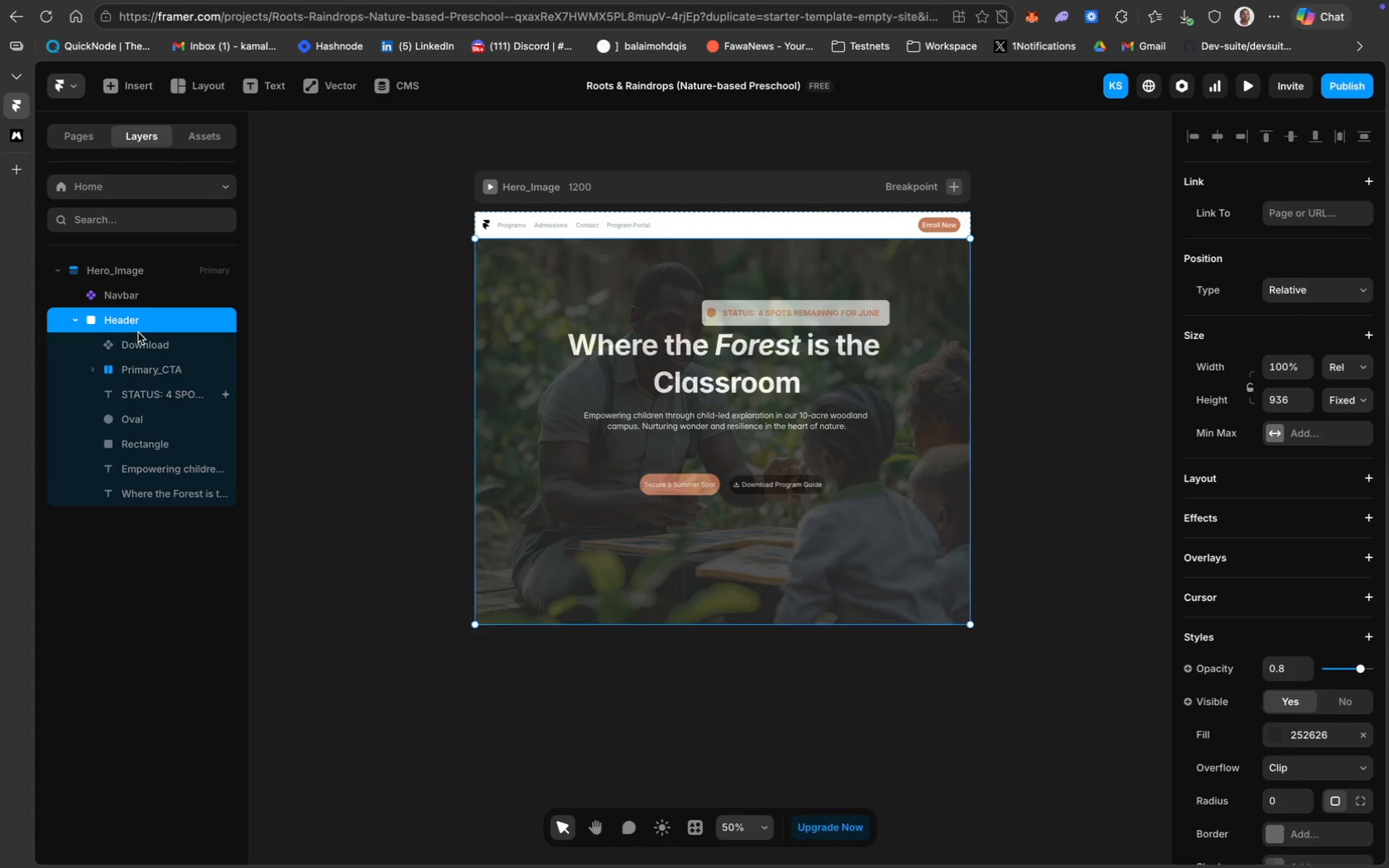 
left_click([139, 368])
 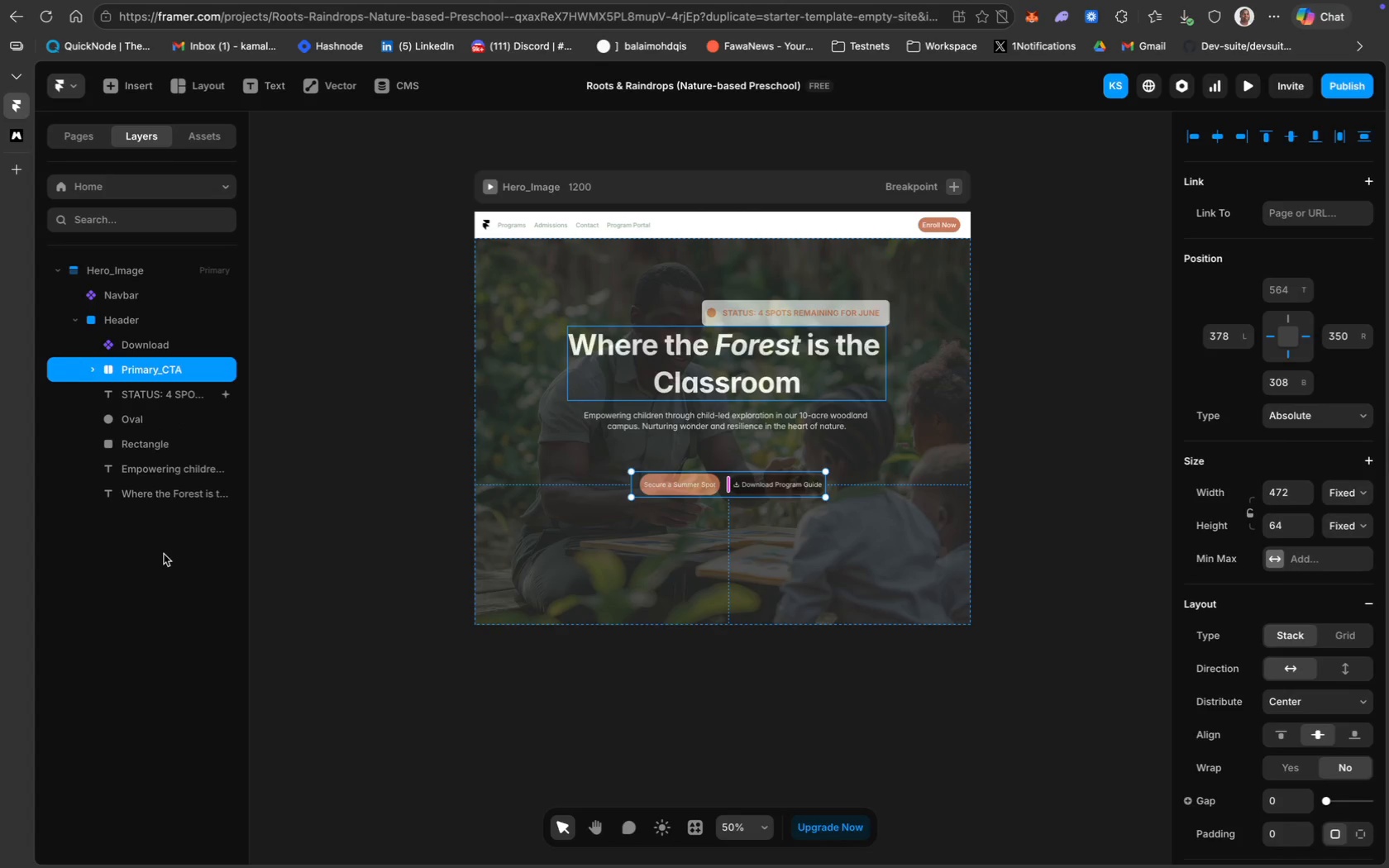 
left_click([736, 357])
 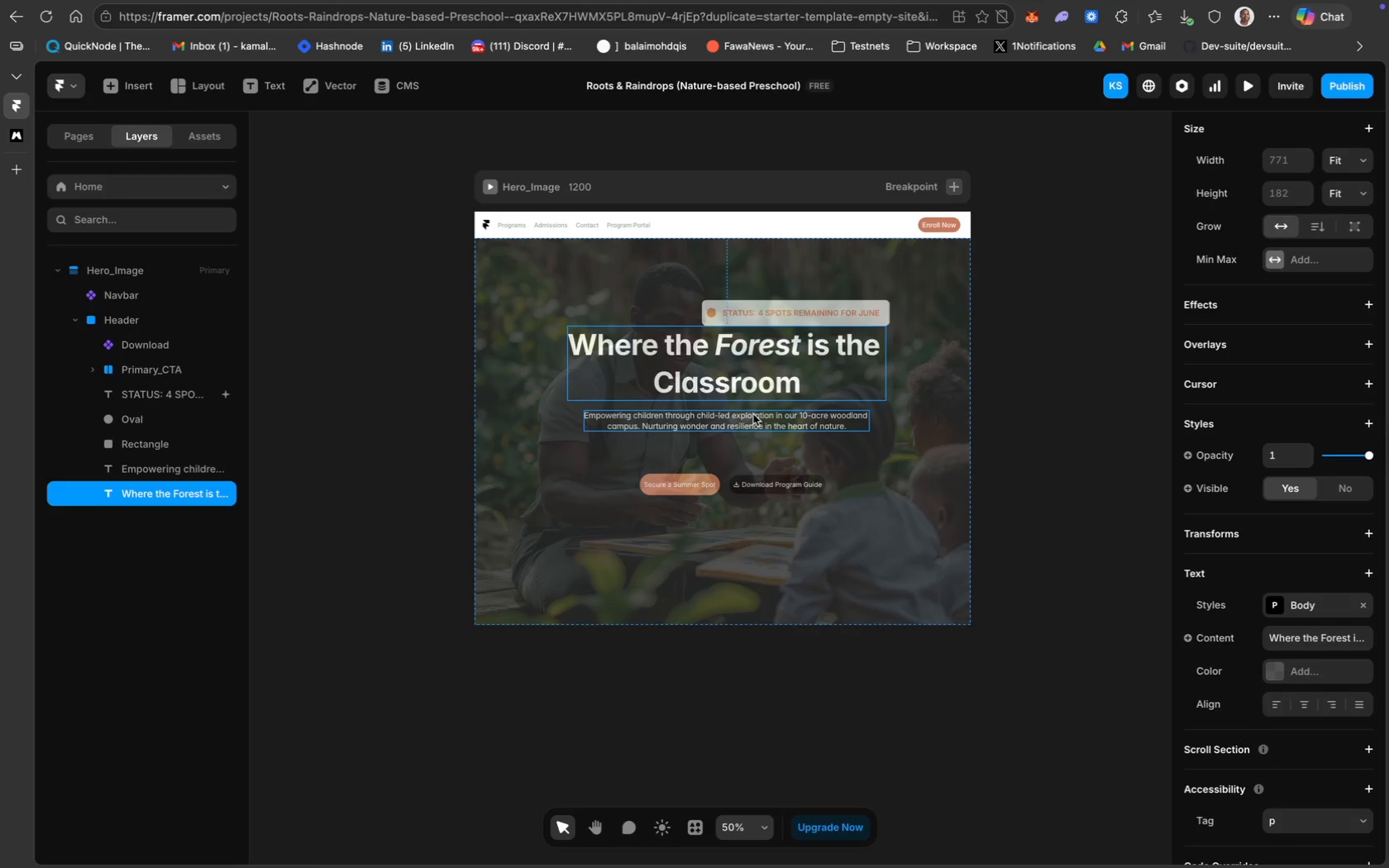 
hold_key(key=ShiftLeft, duration=0.8)
left_click([752, 416])
 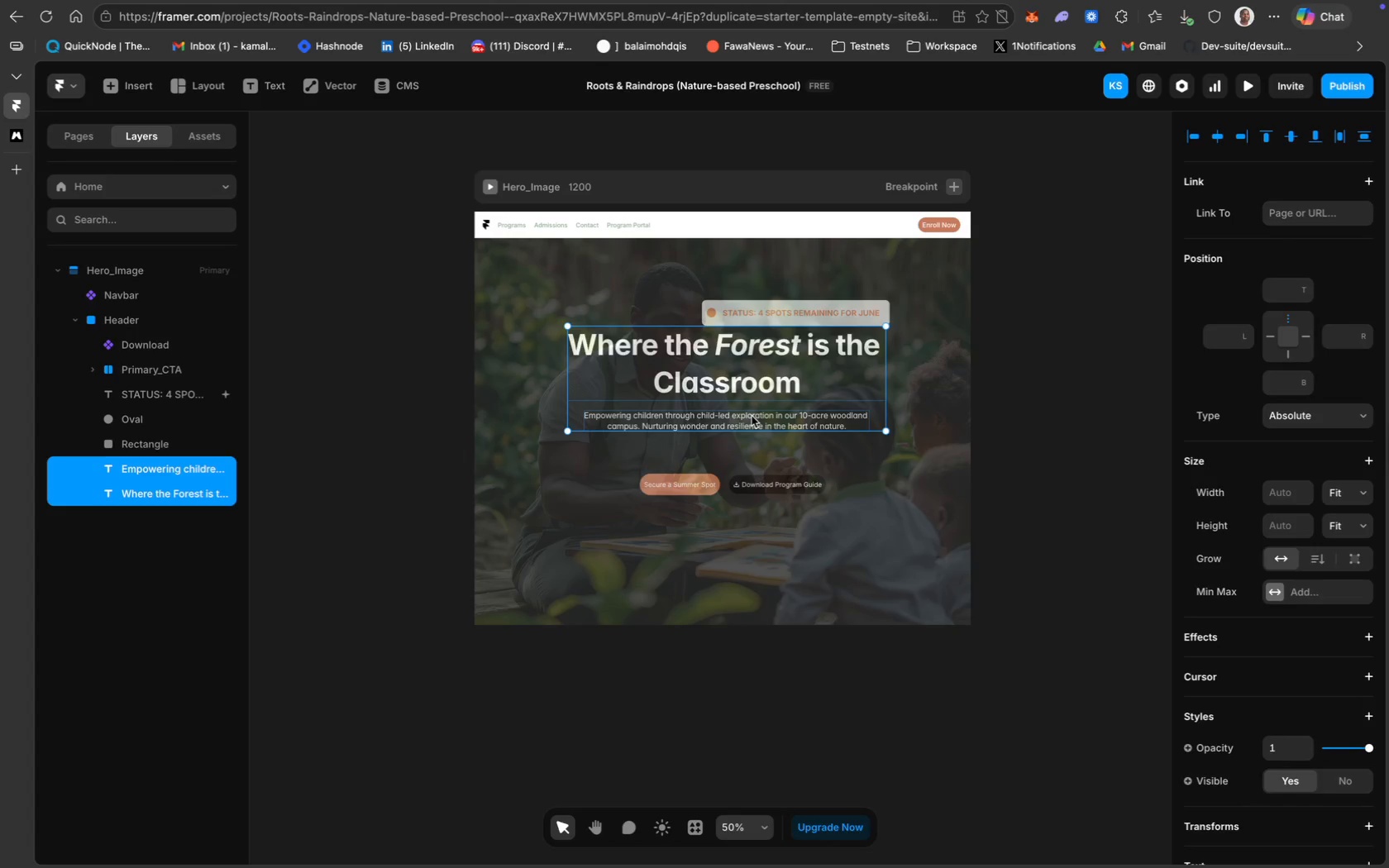 
hold_key(key=CommandLeft, duration=1.11)
 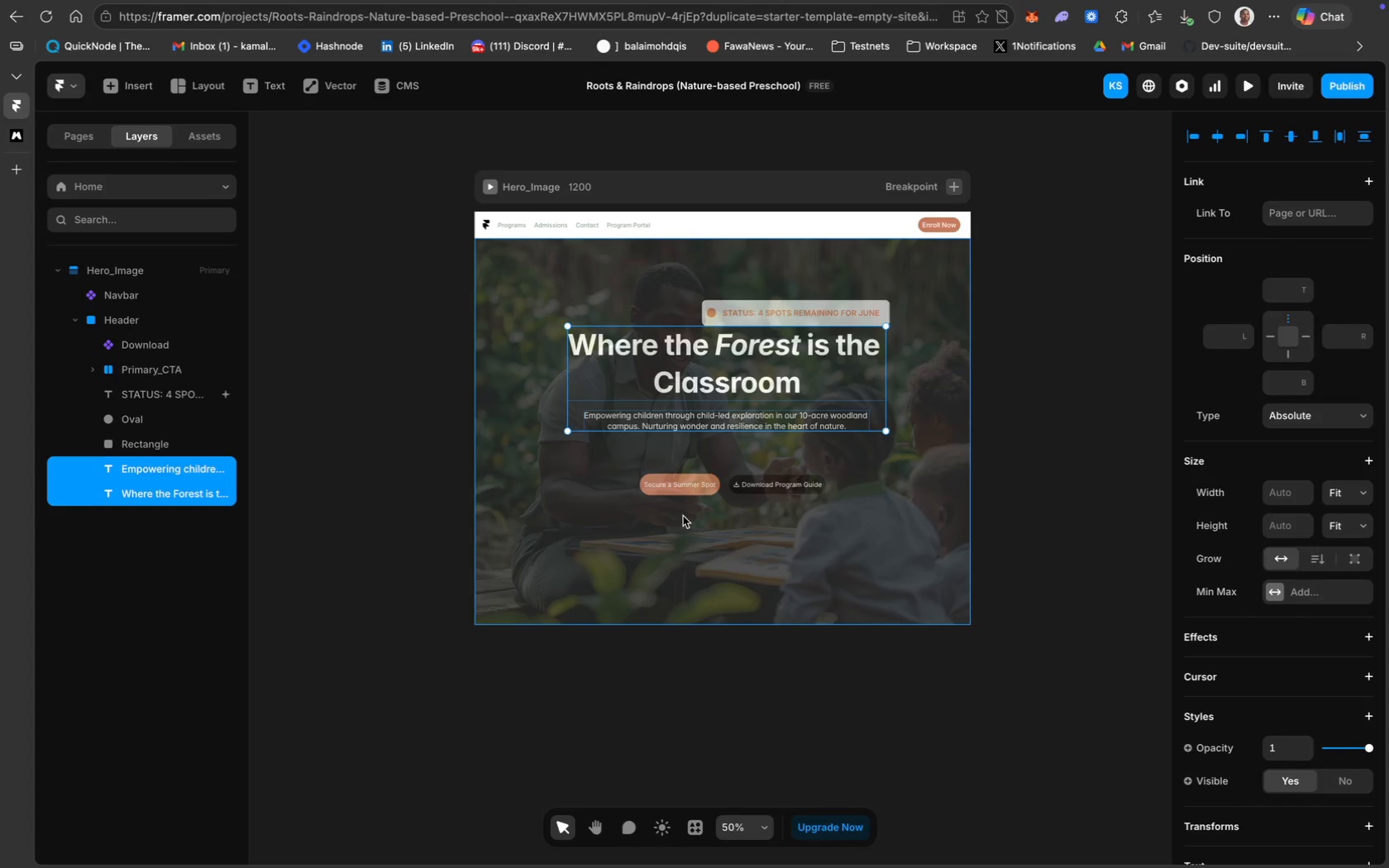 
left_click([657, 561])
 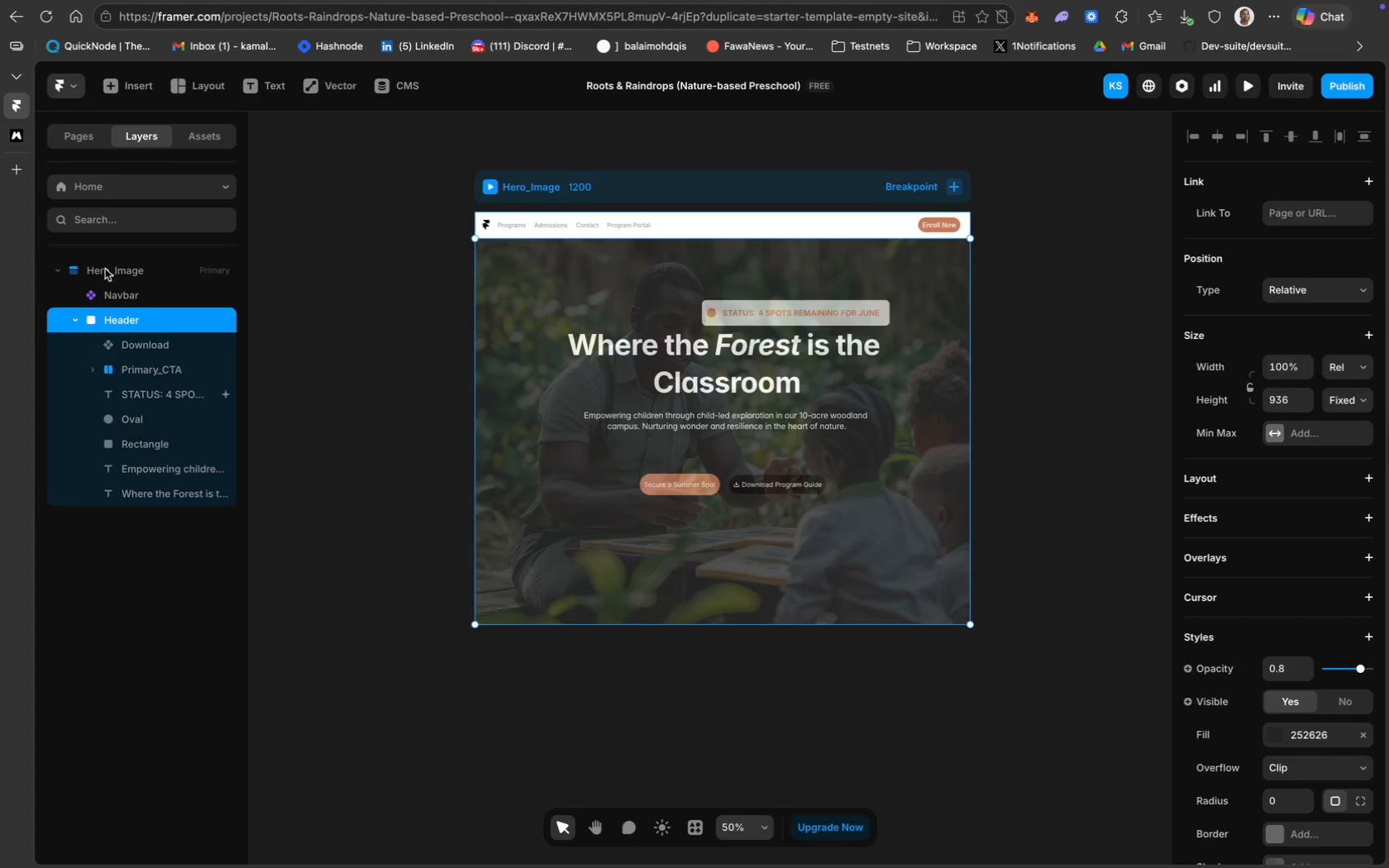 
mouse_move([222, 117])
 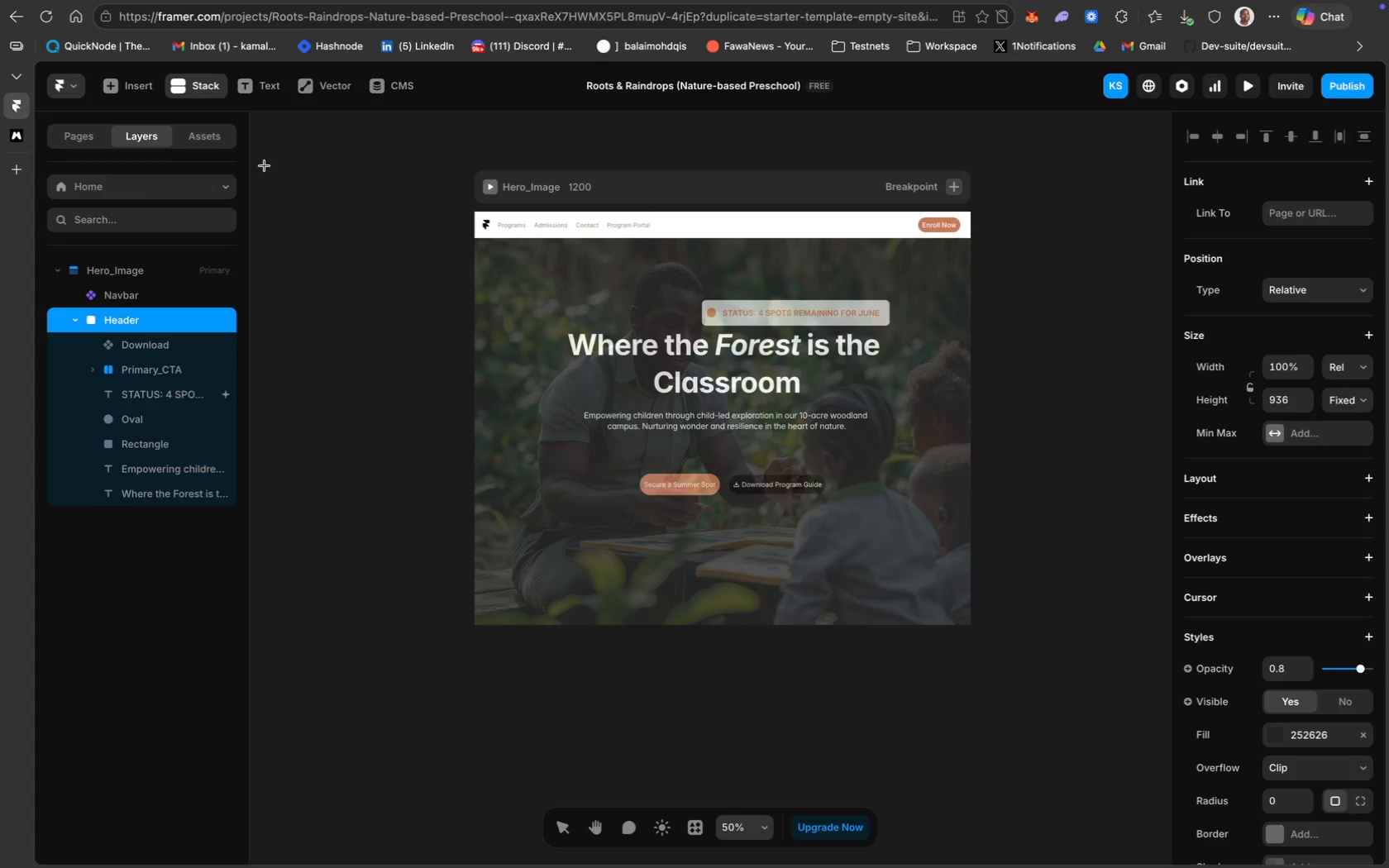 
mouse_move([208, 117])
 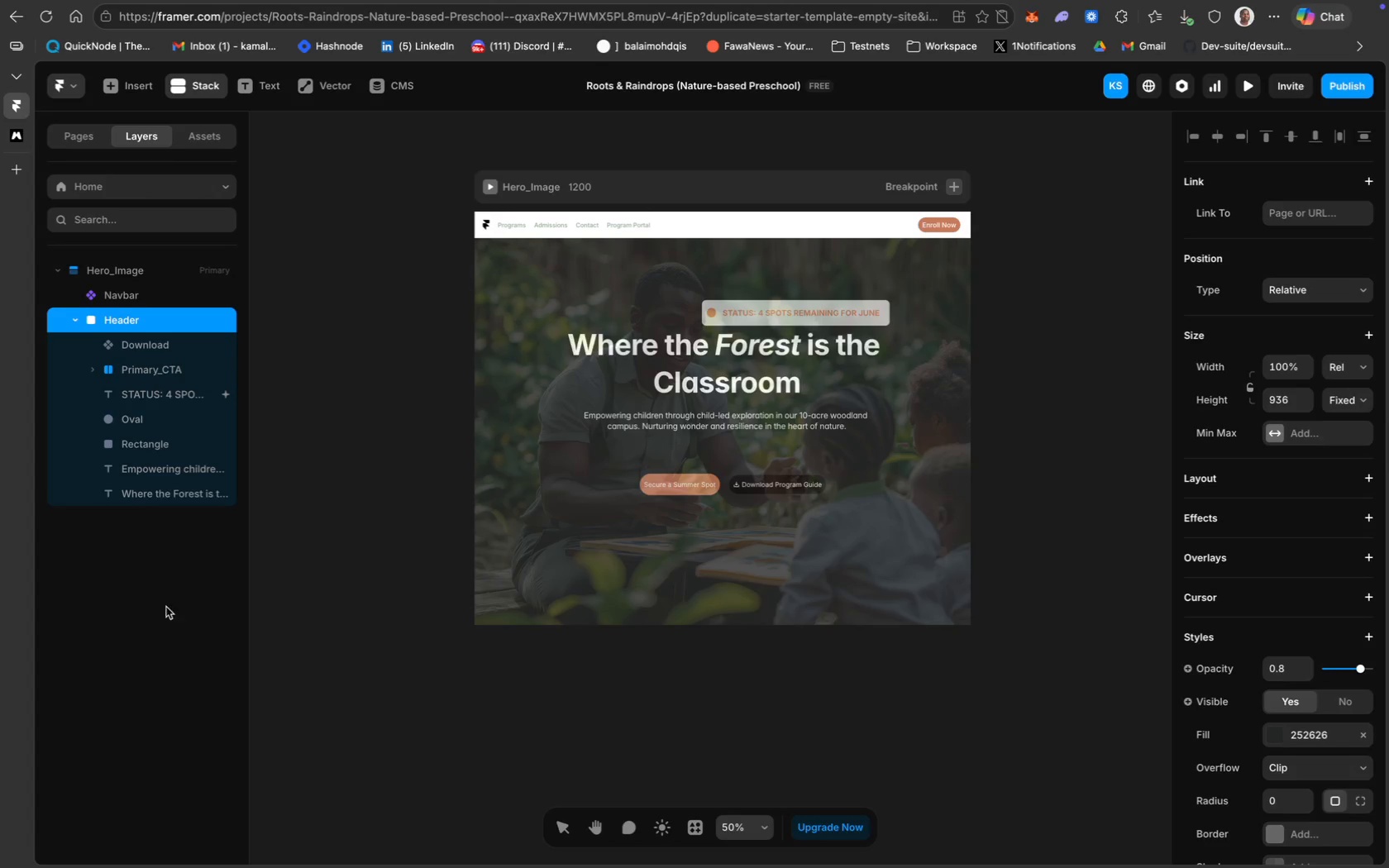 
wait(8.04)
 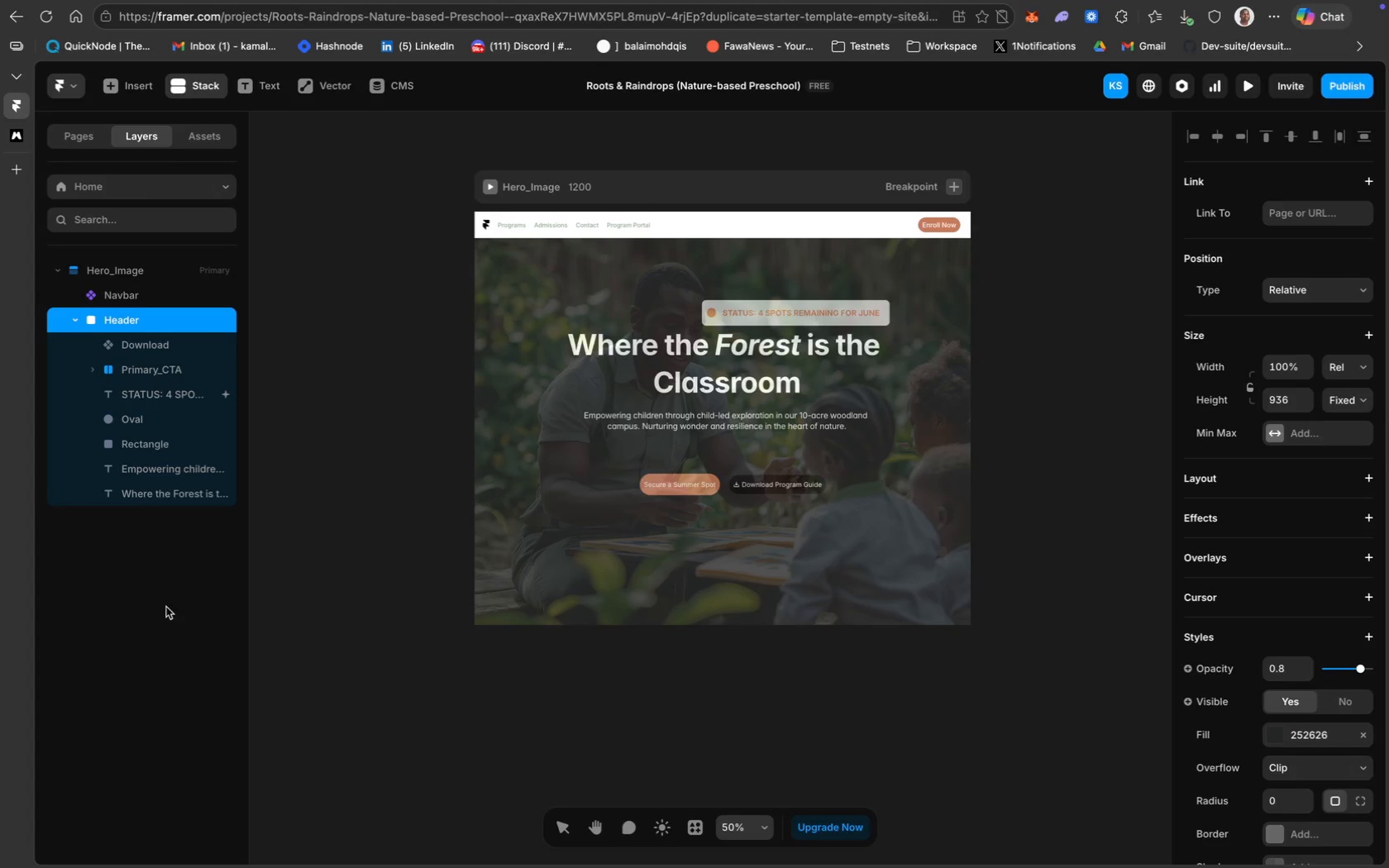 
left_click([442, 97])
 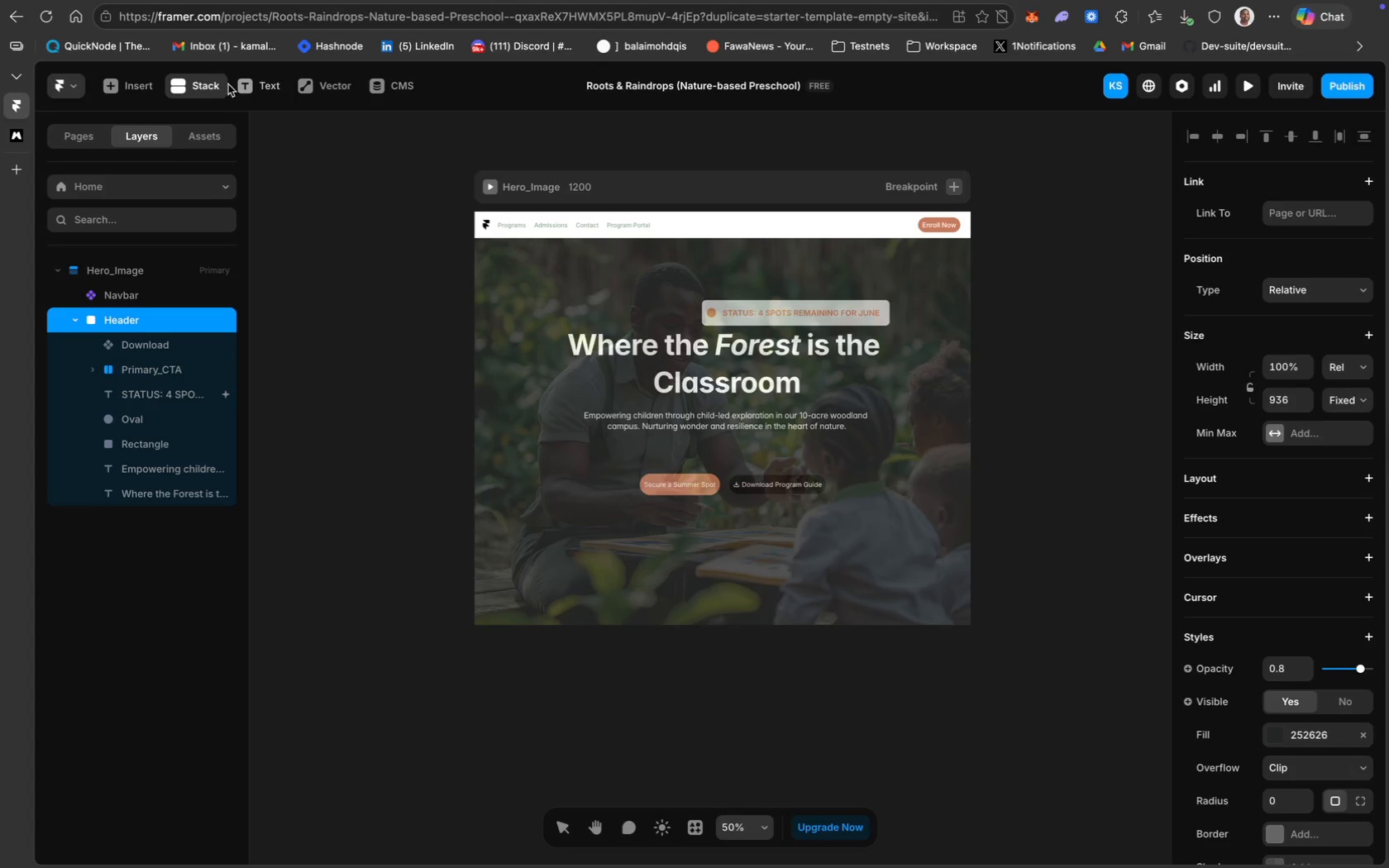 
left_click([259, 82])
 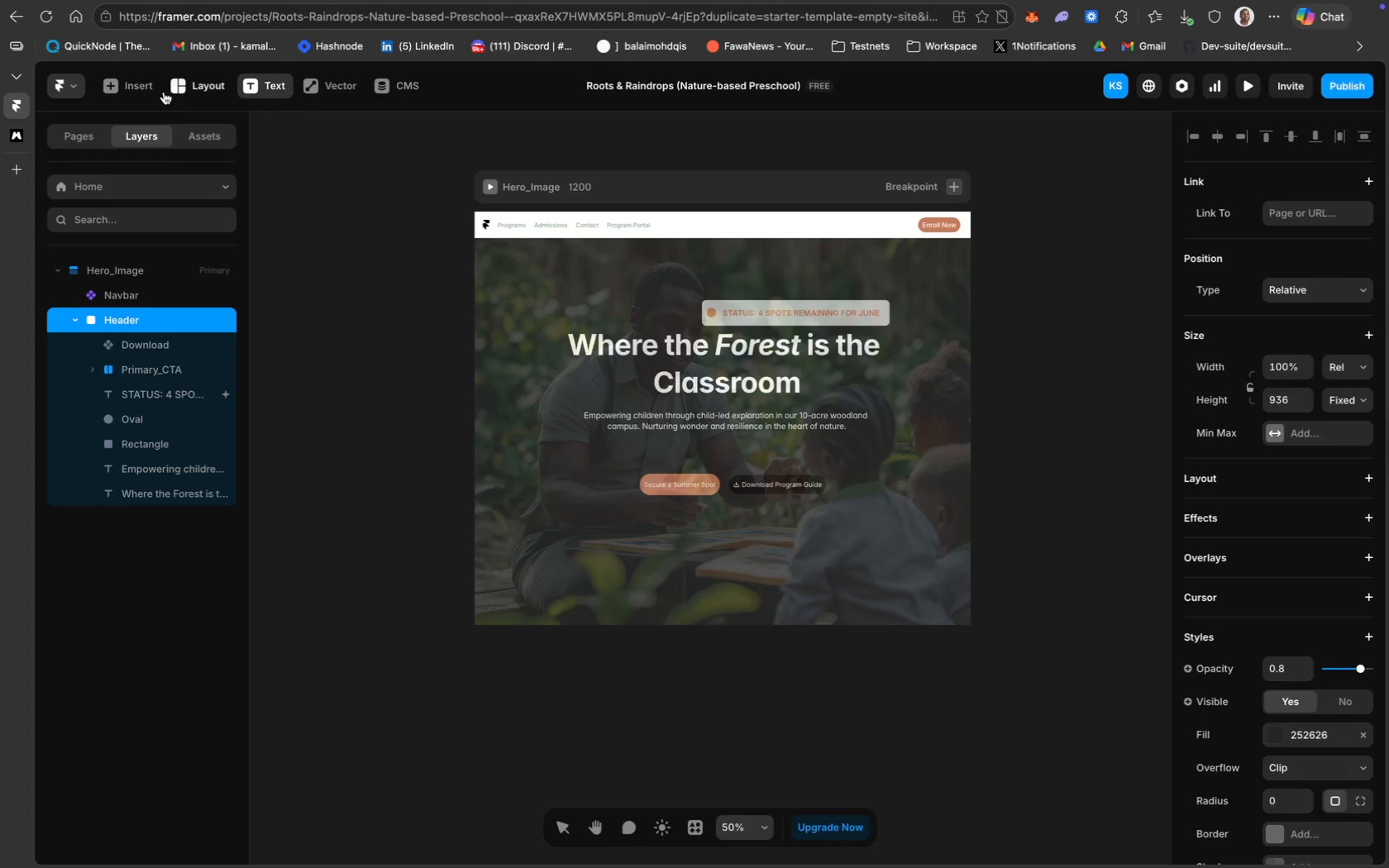 
left_click([142, 83])
 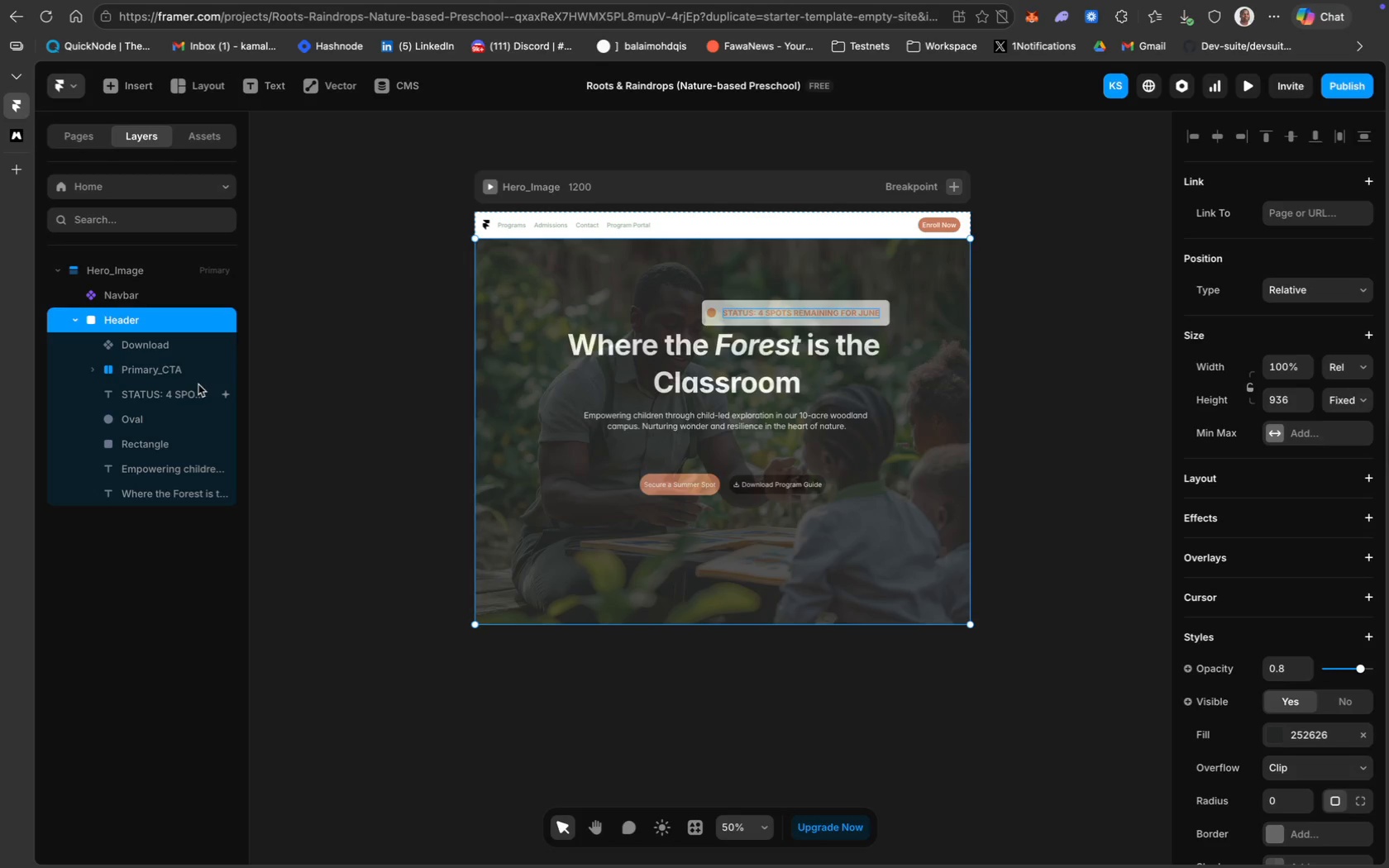 
wait(7.3)
 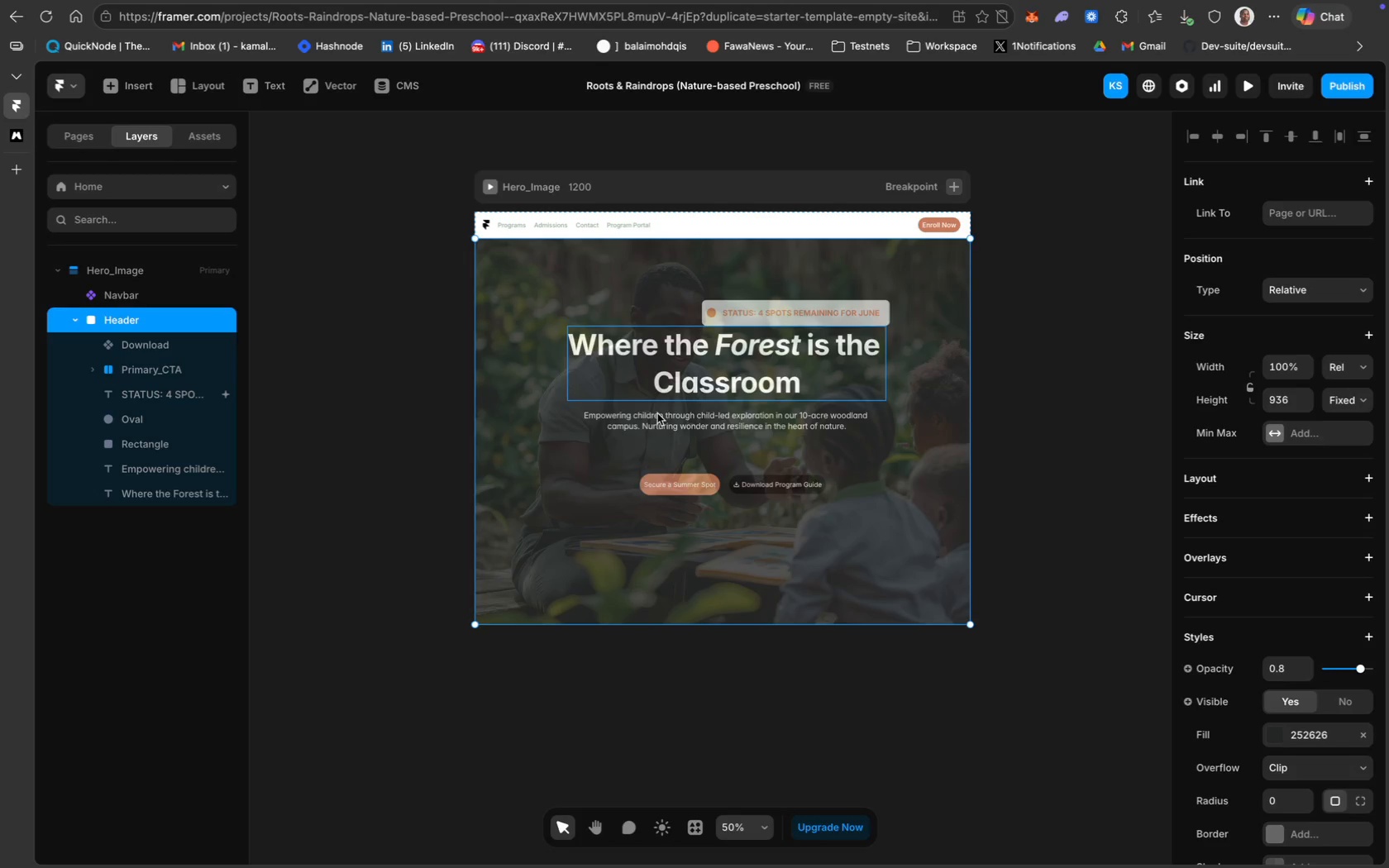 
hold_key(key=ShiftLeft, duration=1.02)
left_click([632, 493])
 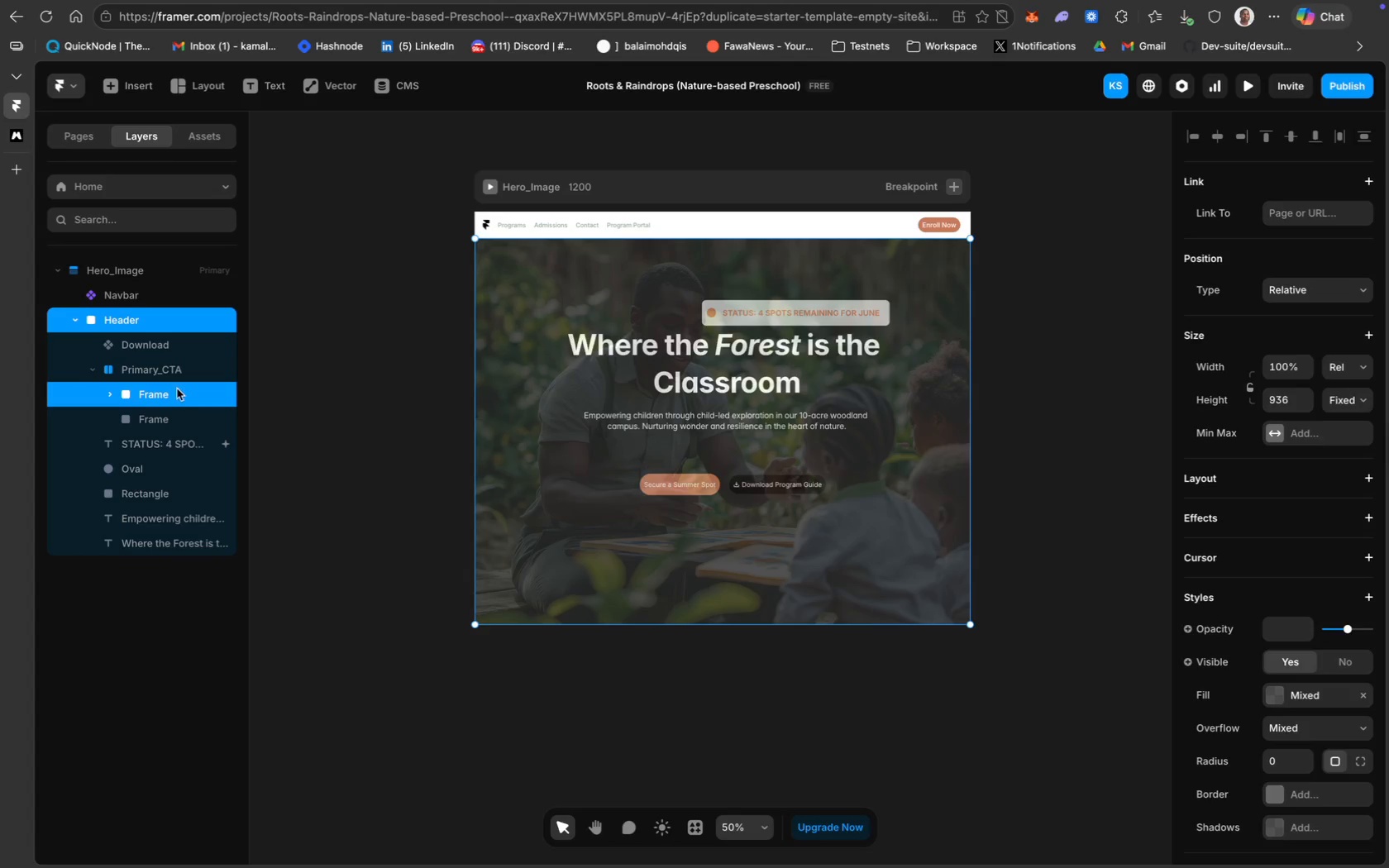 
left_click([125, 365])
 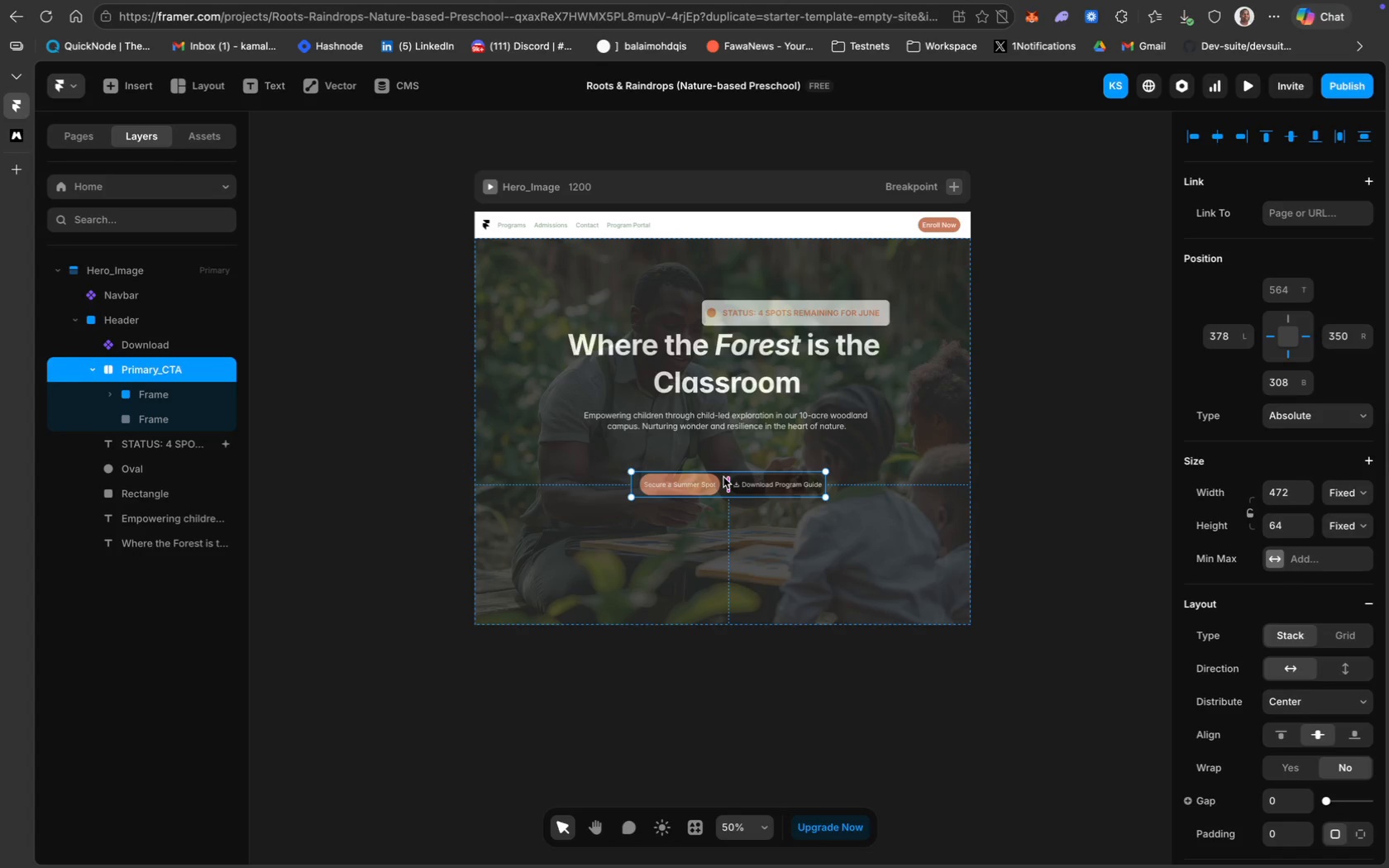 
left_click_drag(start_coordinate=[724, 477], to_coordinate=[727, 451])
 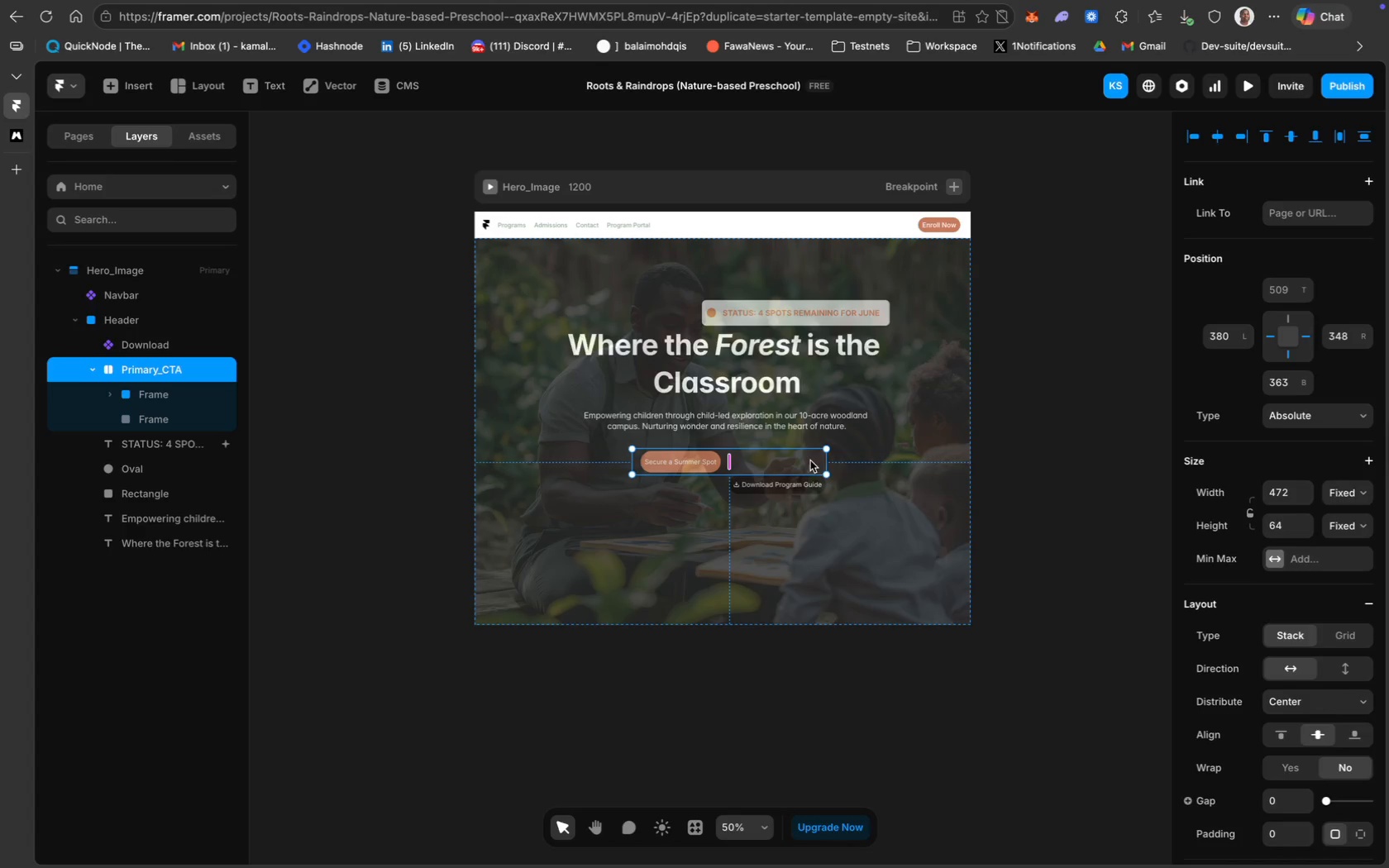 
left_click_drag(start_coordinate=[826, 460], to_coordinate=[840, 460])
 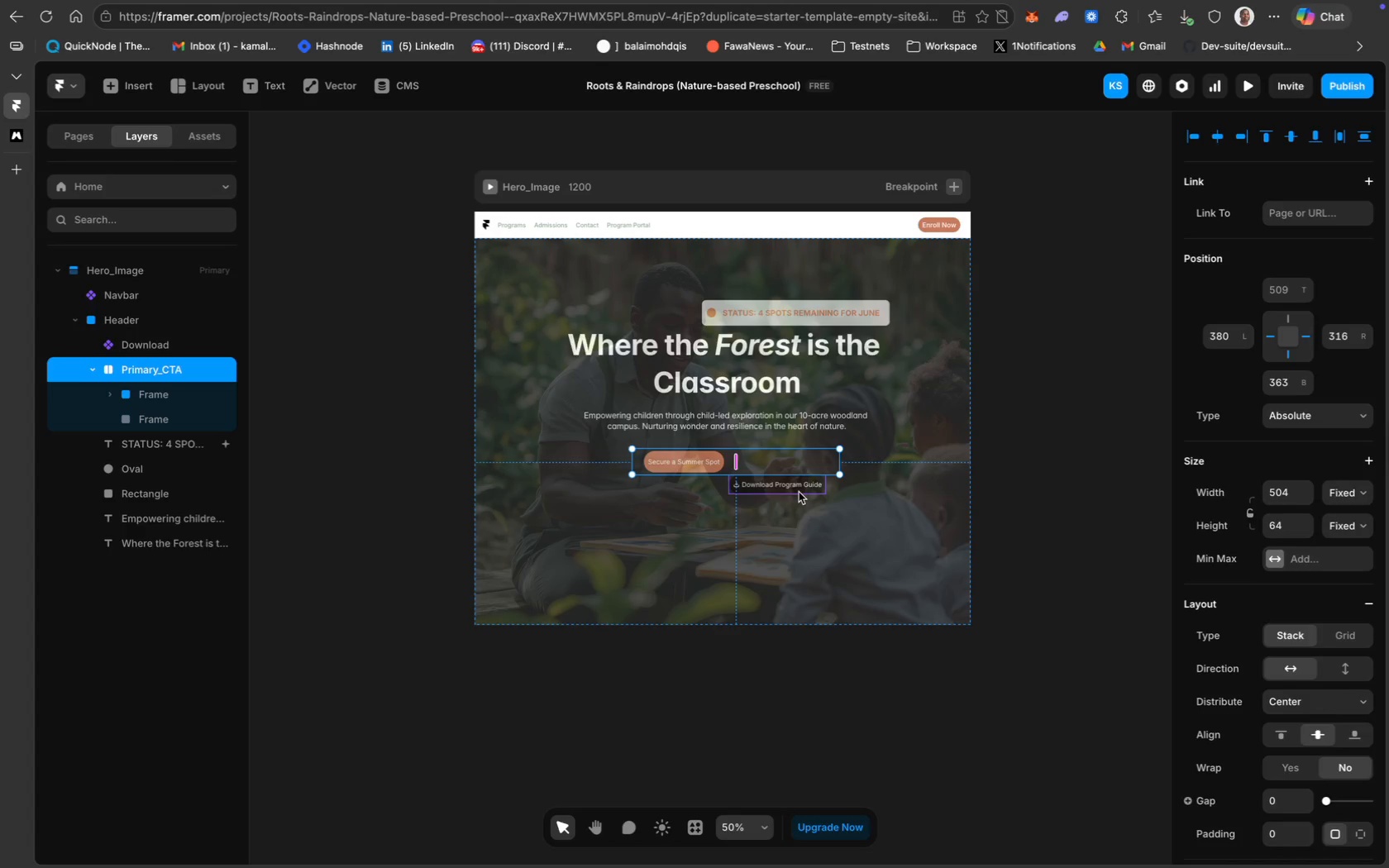 
left_click_drag(start_coordinate=[799, 492], to_coordinate=[800, 471])
 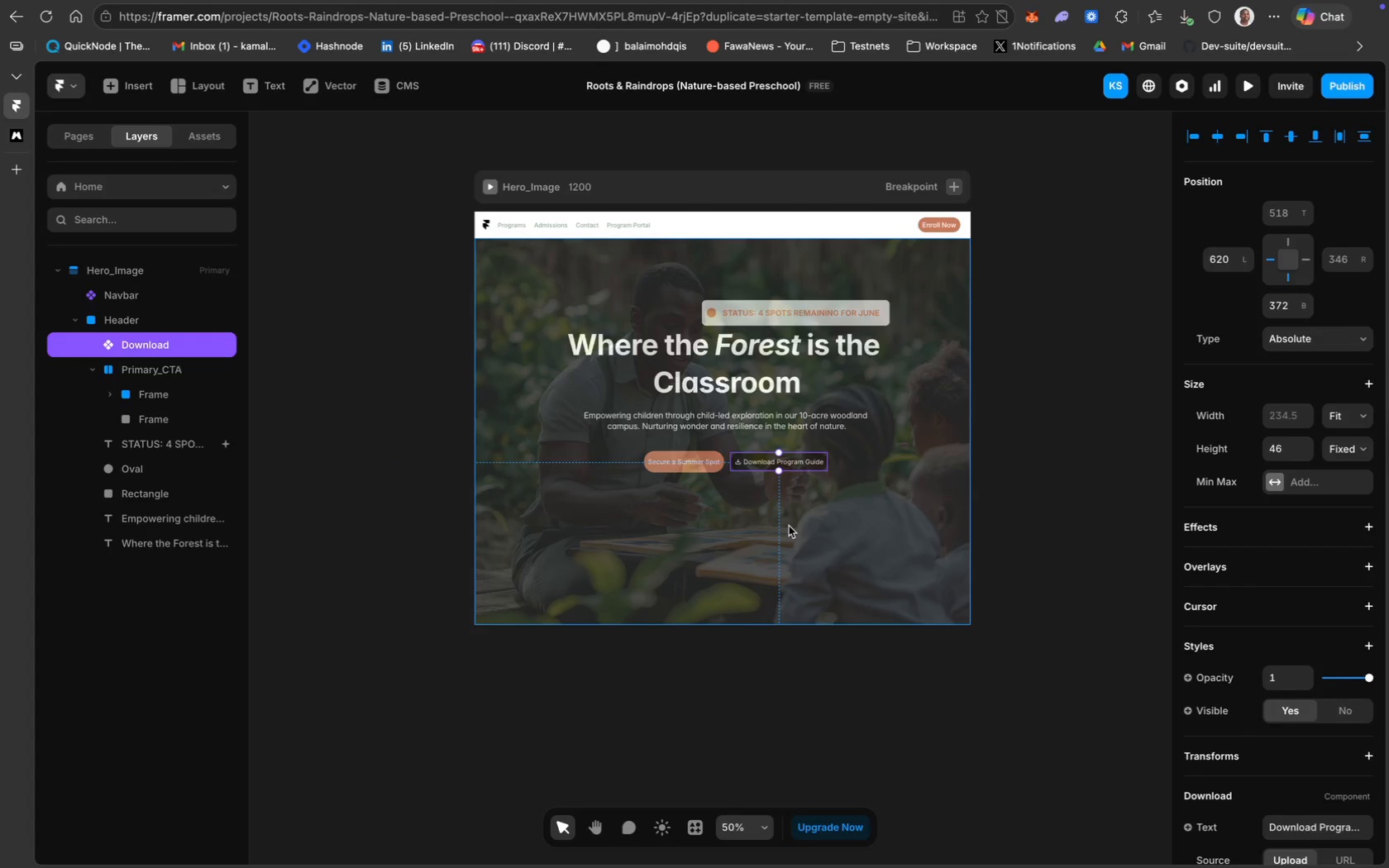 
left_click([788, 528])
 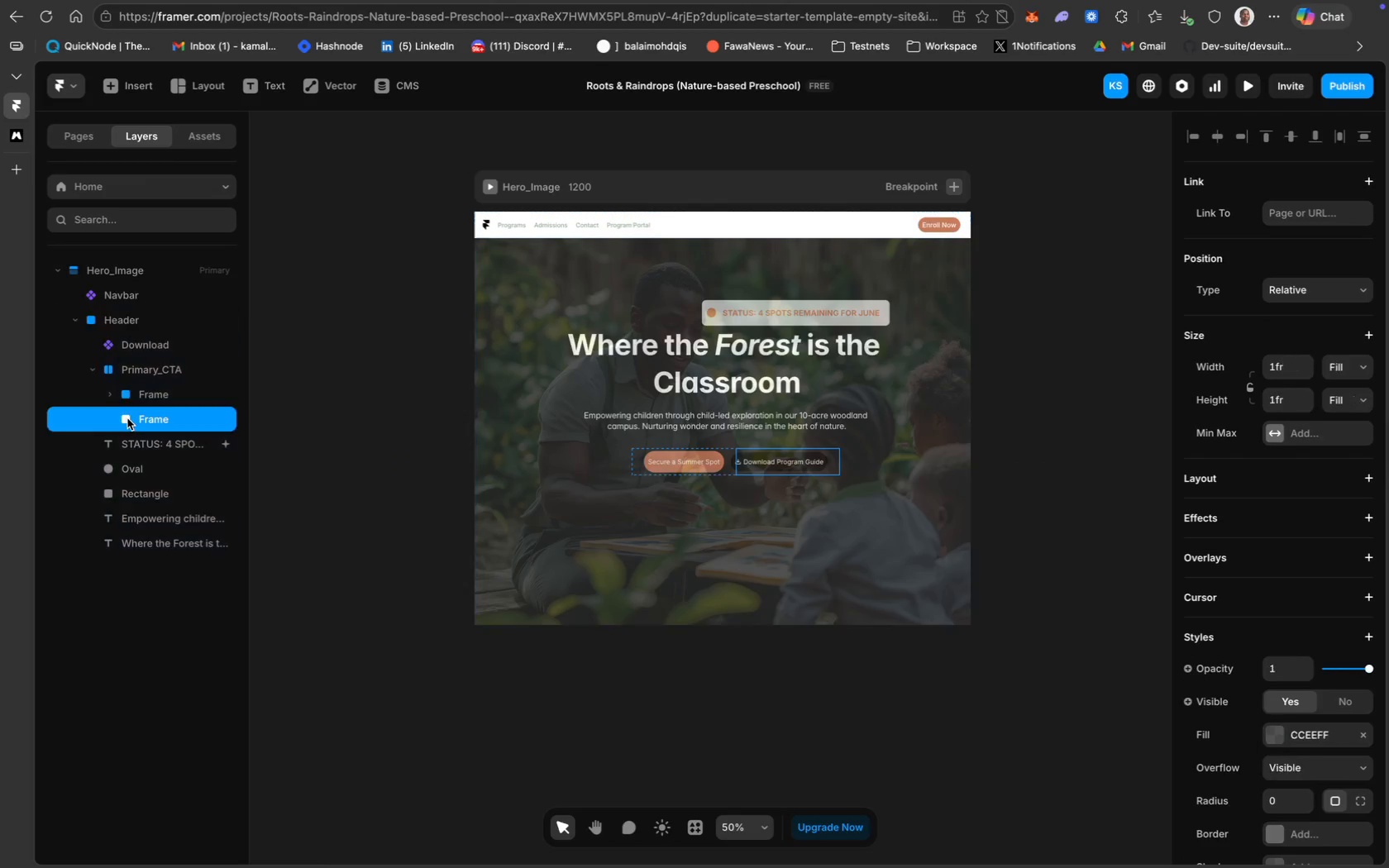 
left_click([151, 422])
 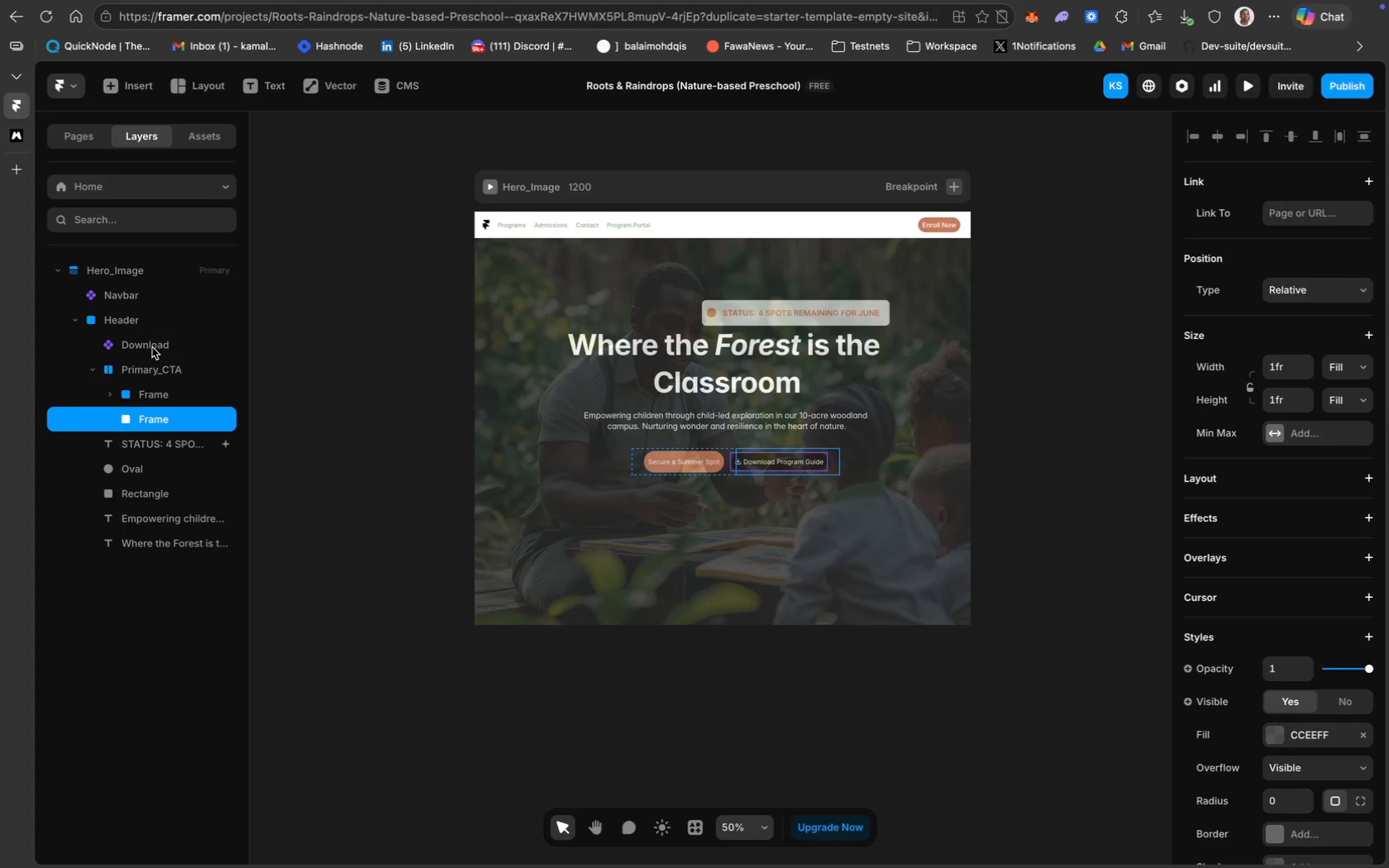 
left_click([113, 398])
 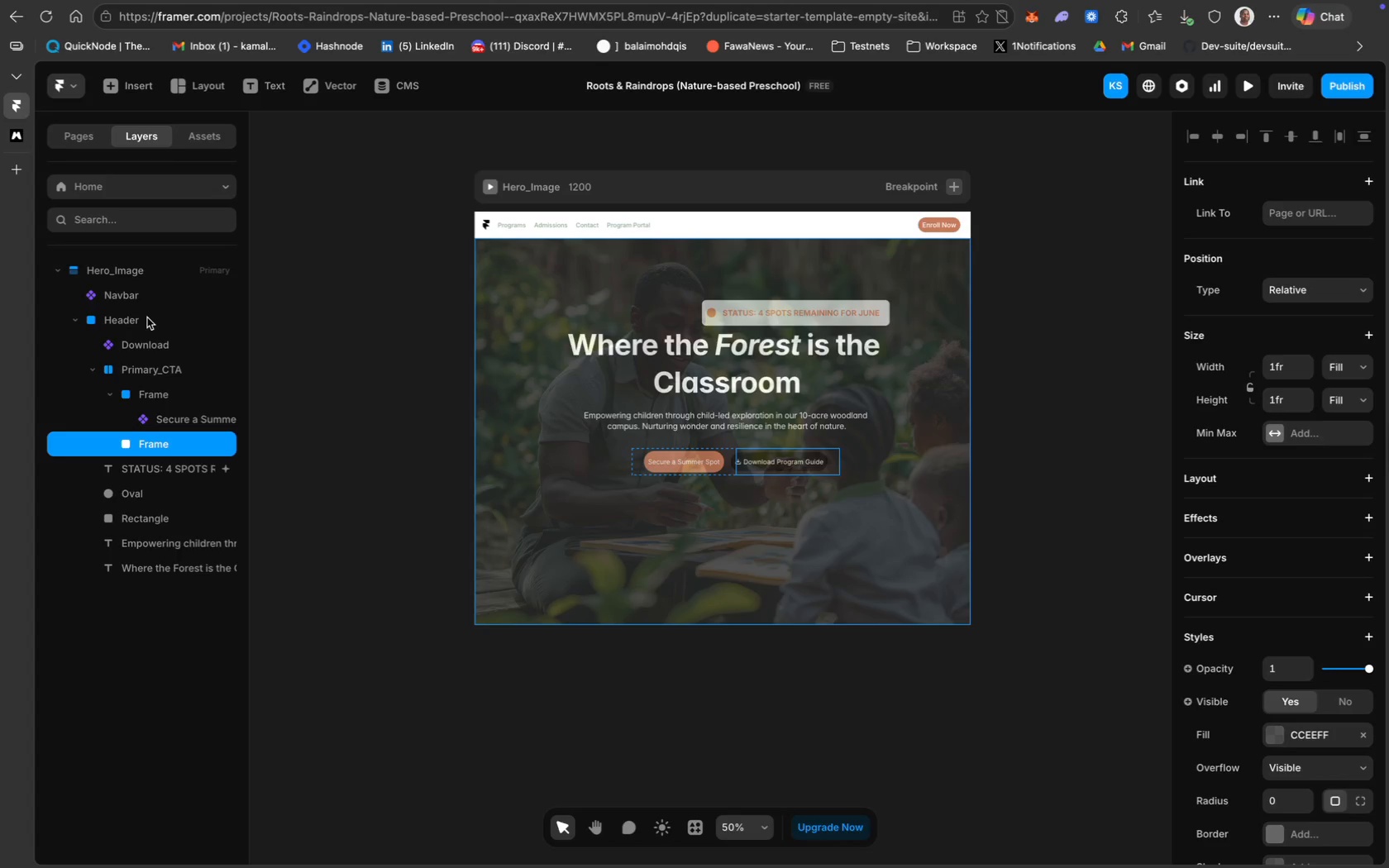 
left_click_drag(start_coordinate=[143, 347], to_coordinate=[170, 450])
 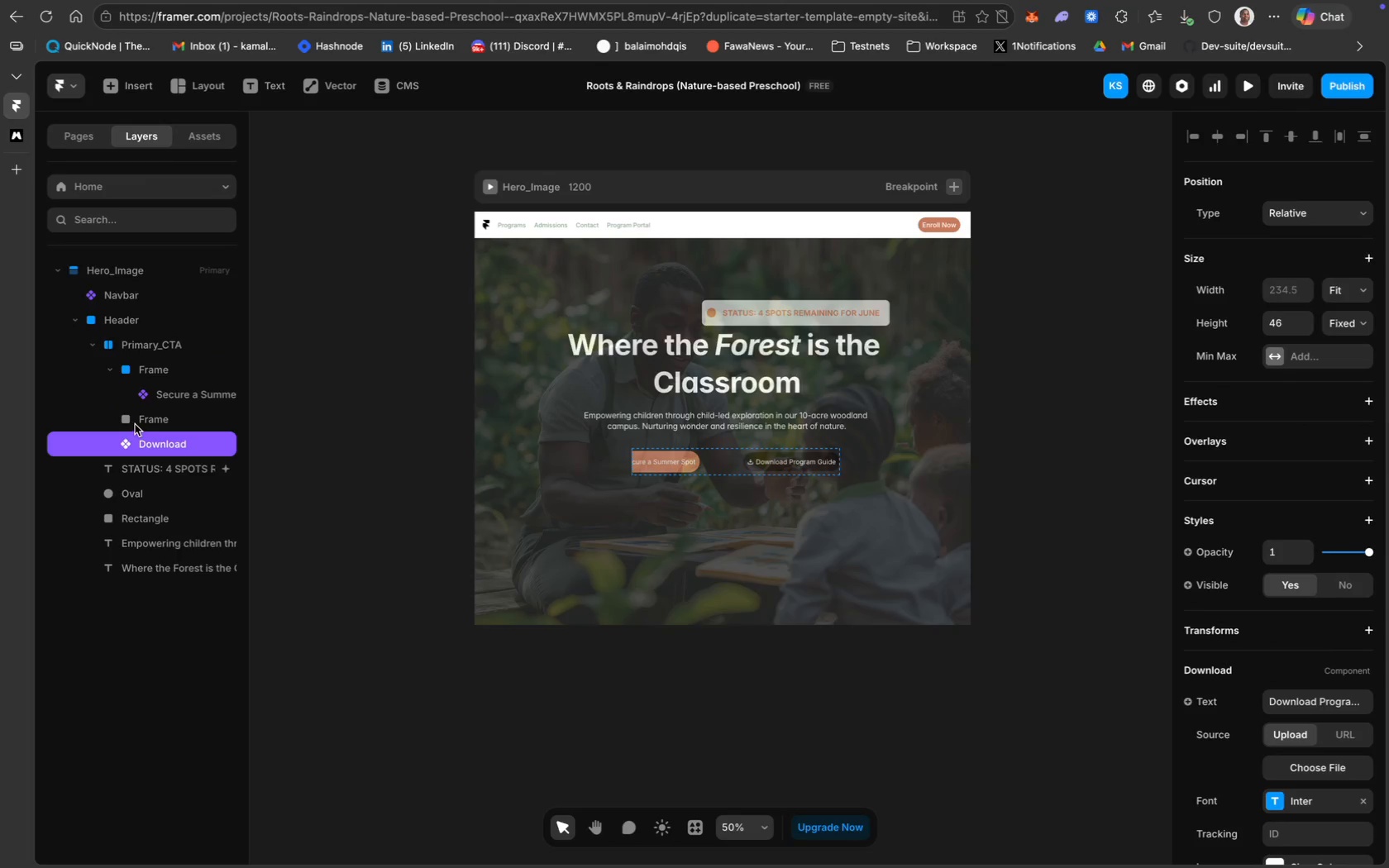 
left_click_drag(start_coordinate=[142, 441], to_coordinate=[188, 440])
 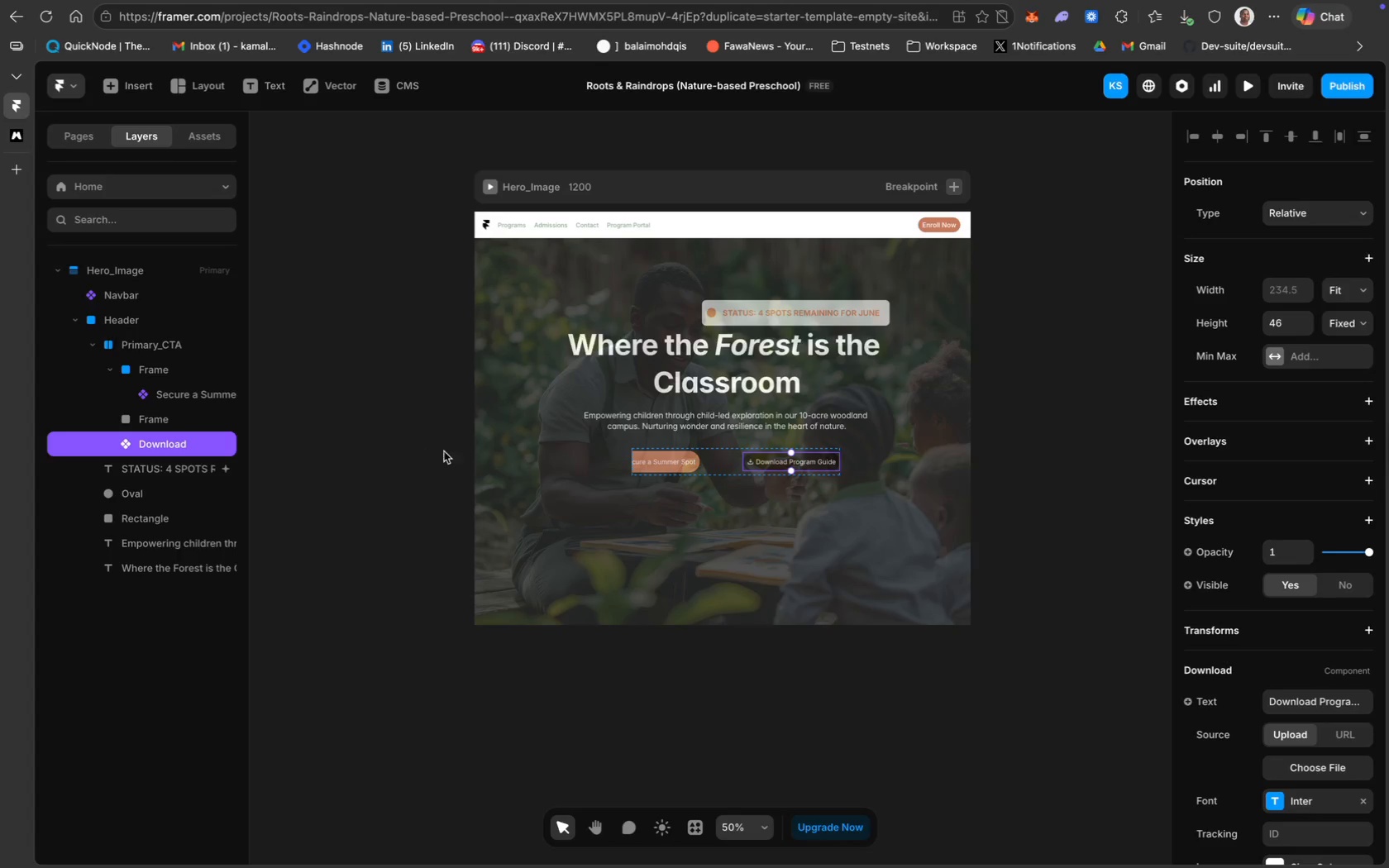 
key(Meta+Z)
 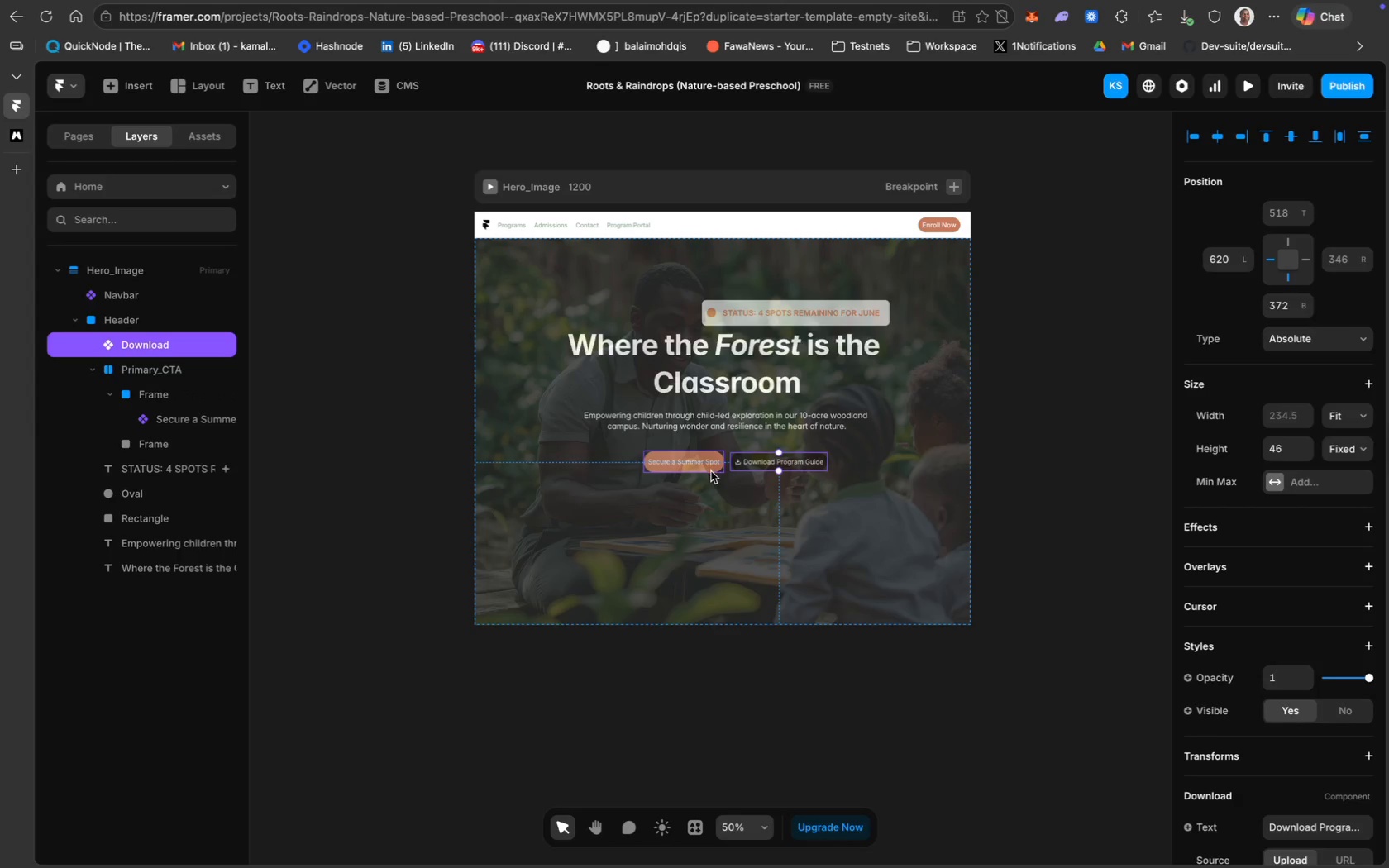 
left_click([709, 471])
 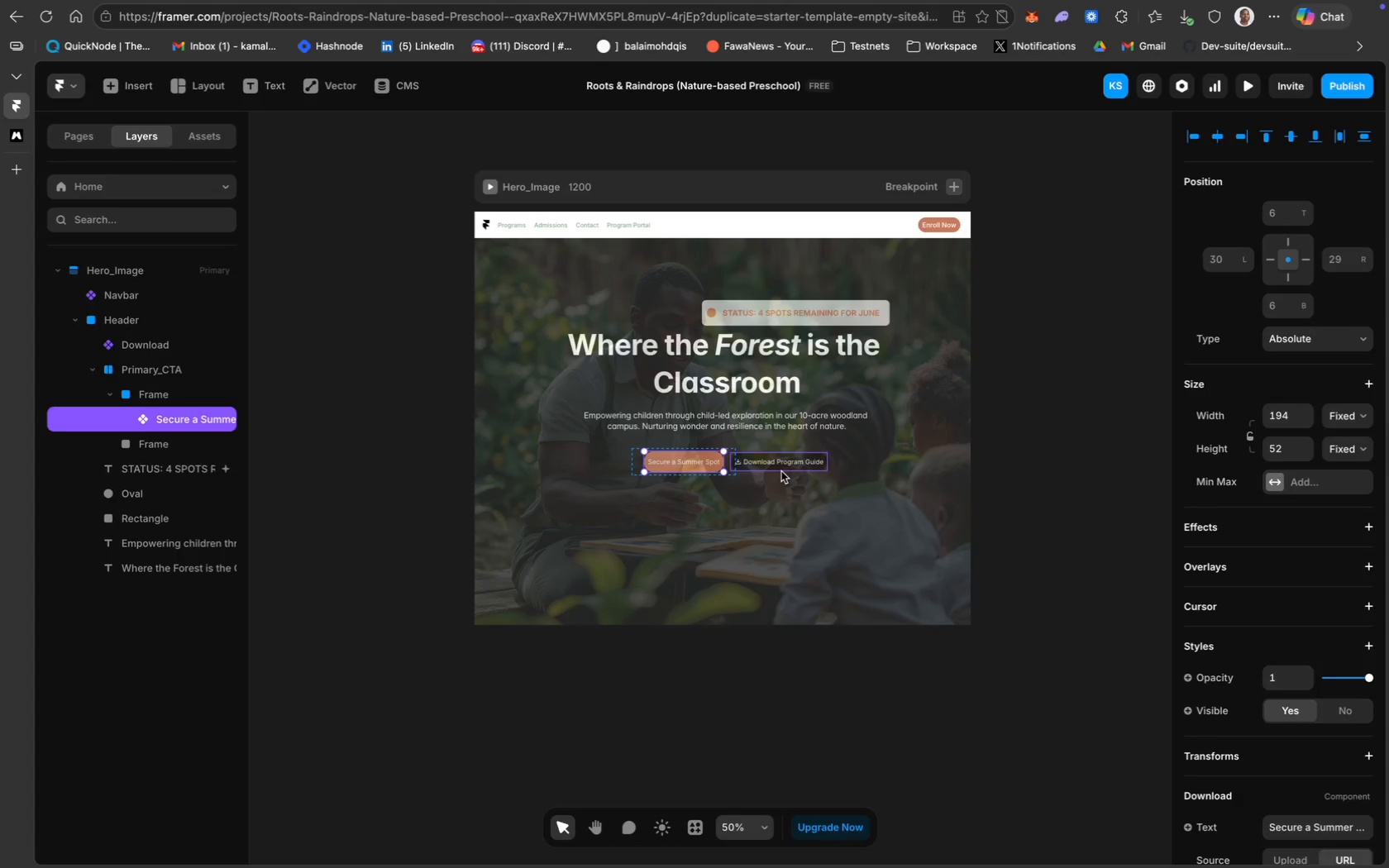 
hold_key(key=CommandLeft, duration=0.73)
 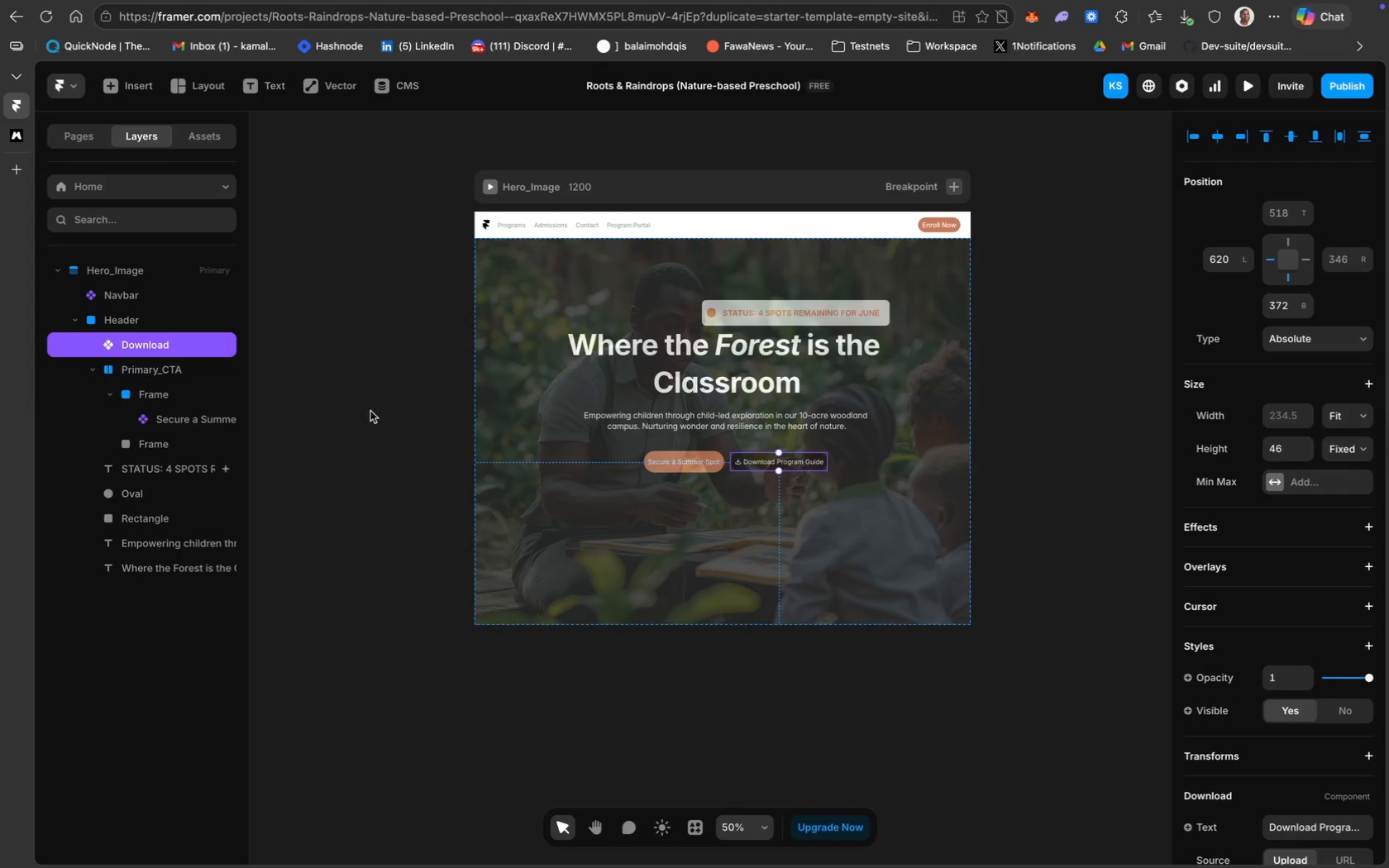 
left_click([143, 440])
 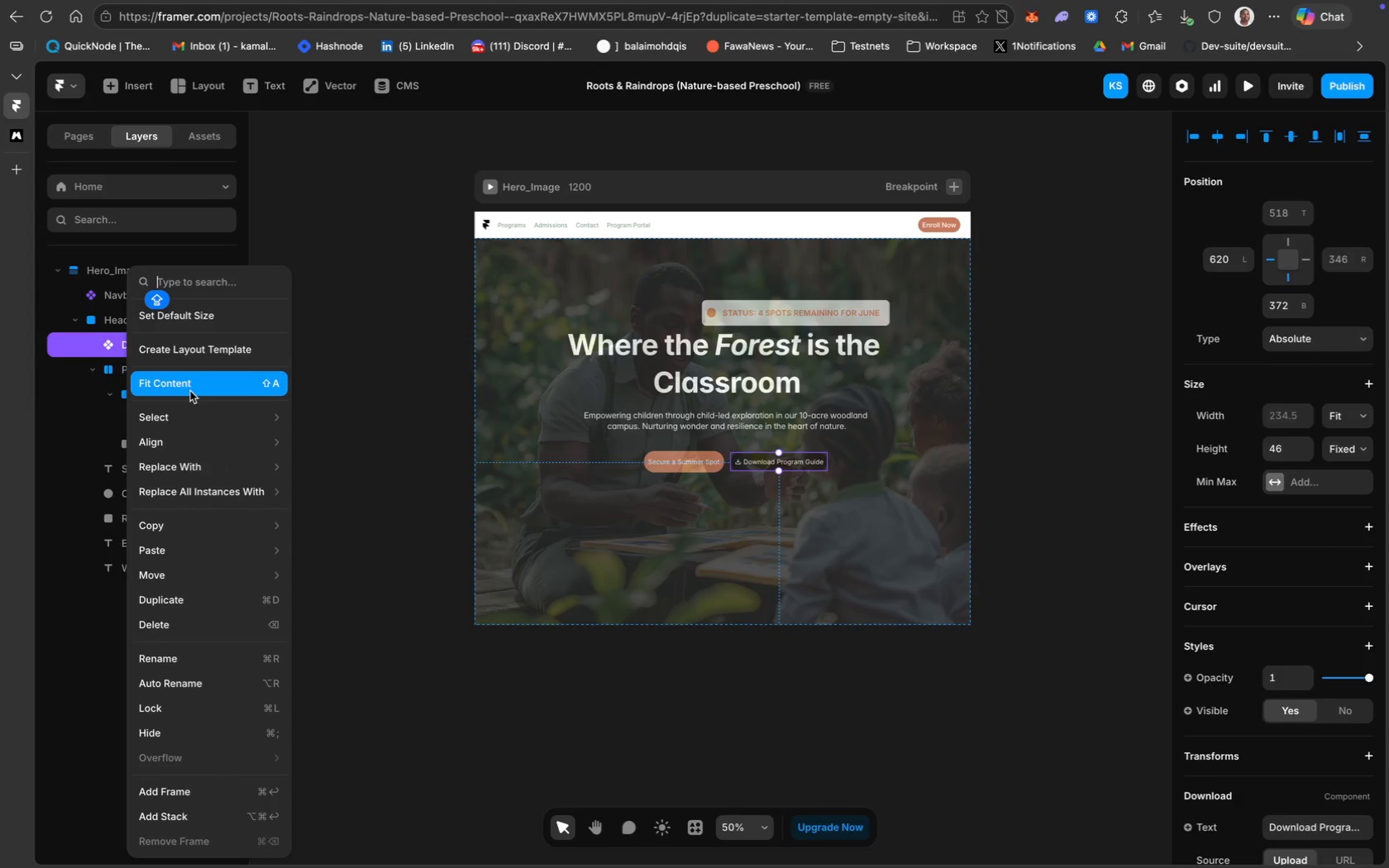 
wait(6.62)
 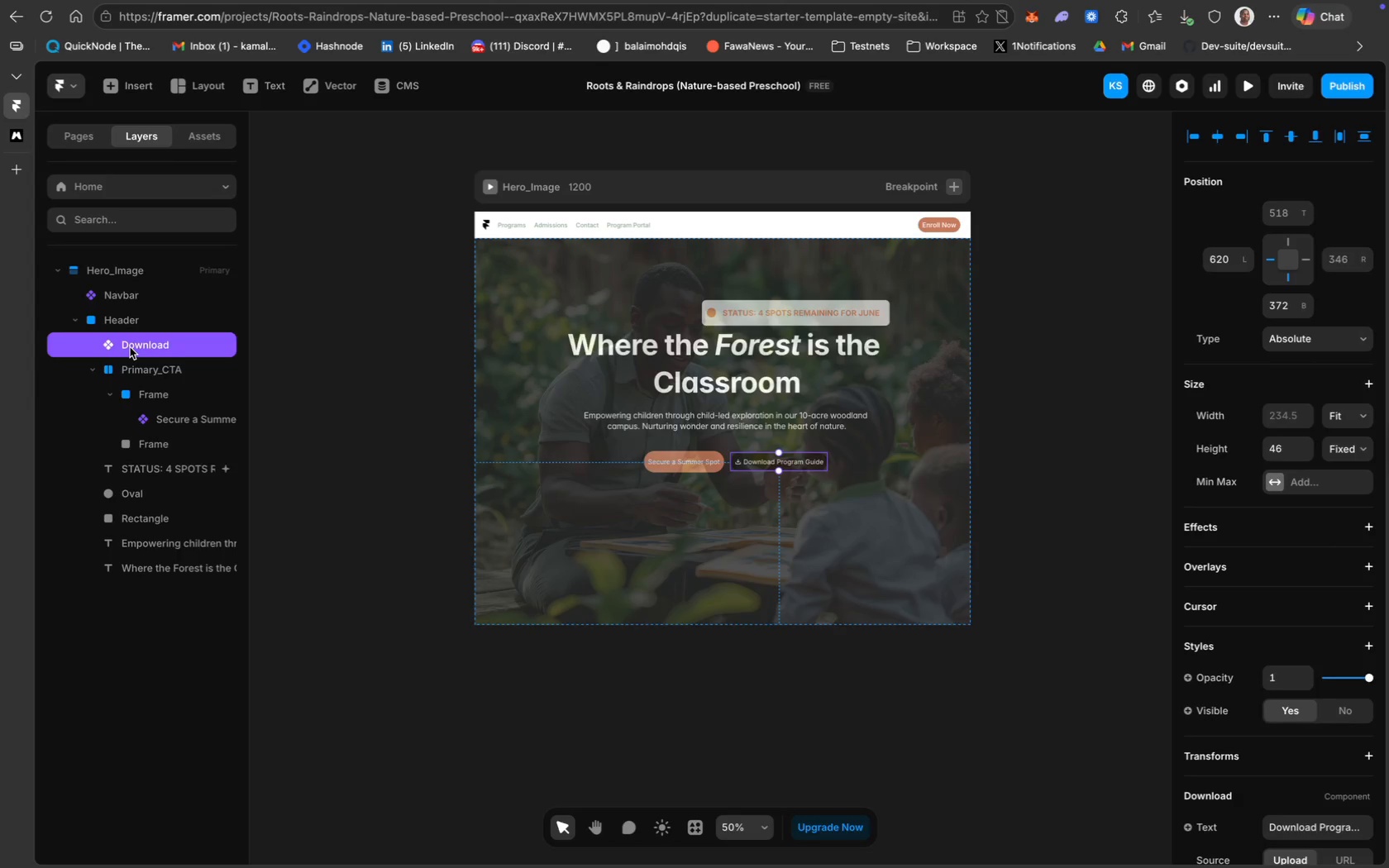 
mouse_move([241, 570])
 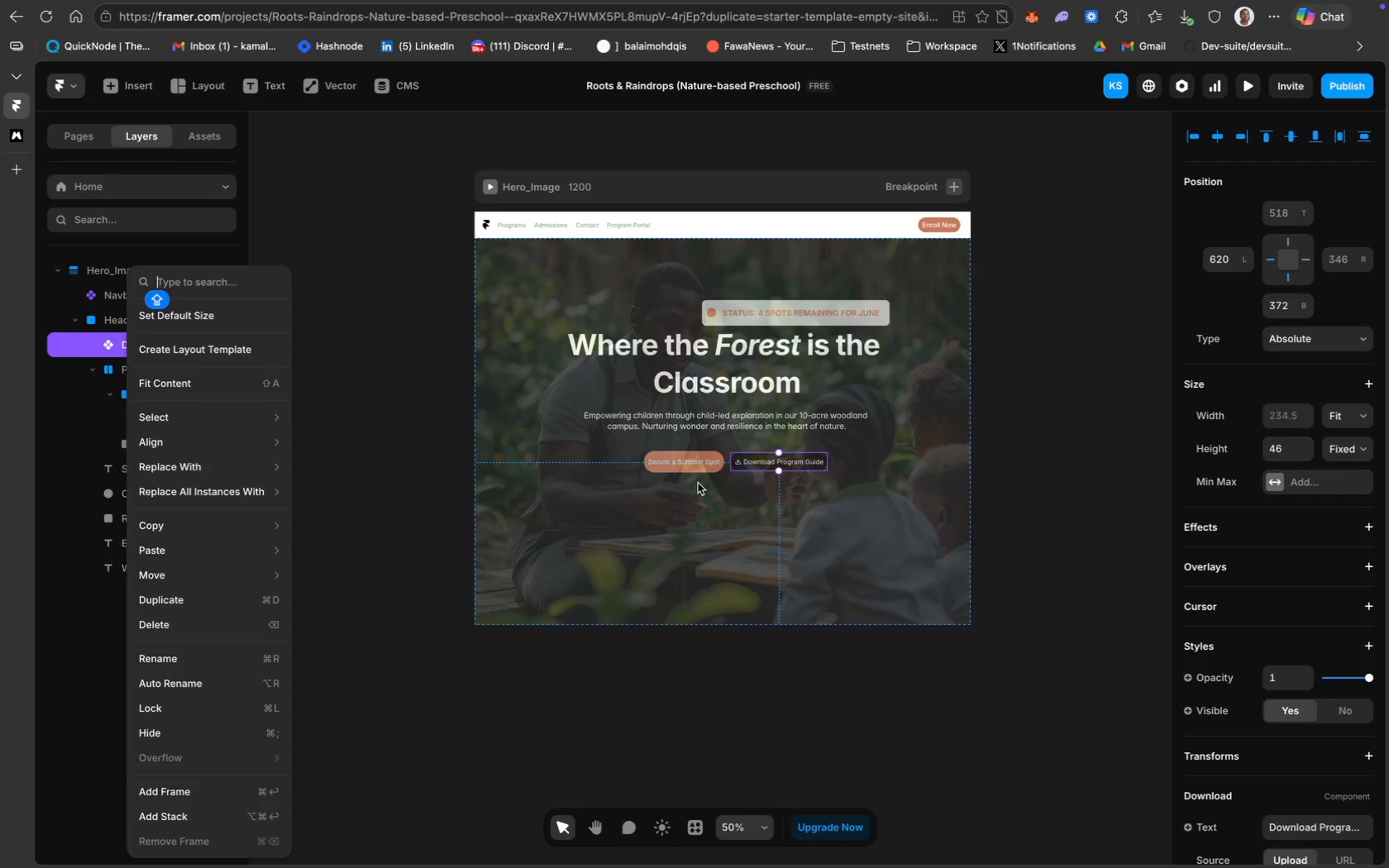 
left_click([566, 538])
 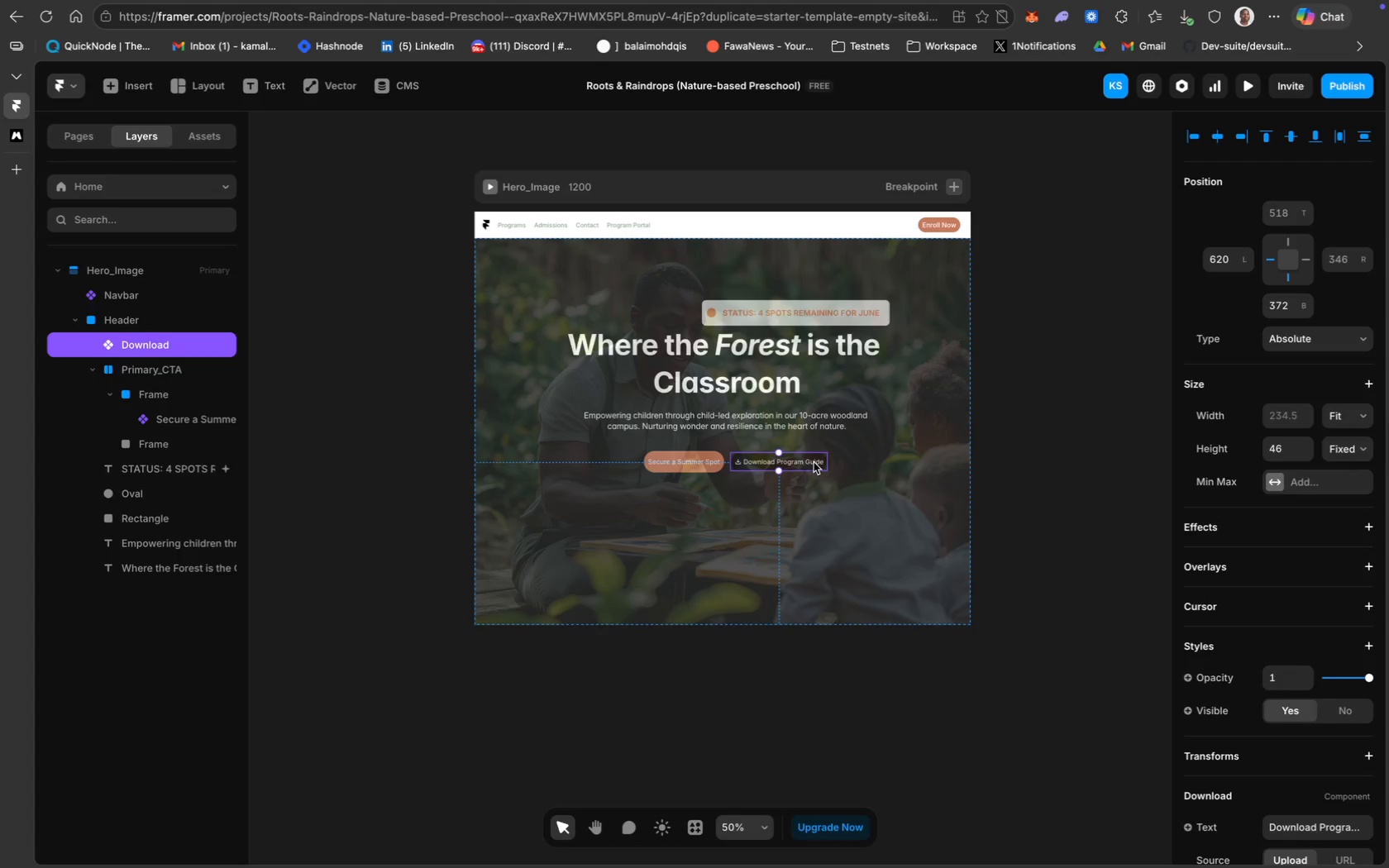 
left_click_drag(start_coordinate=[827, 460], to_coordinate=[835, 460])
 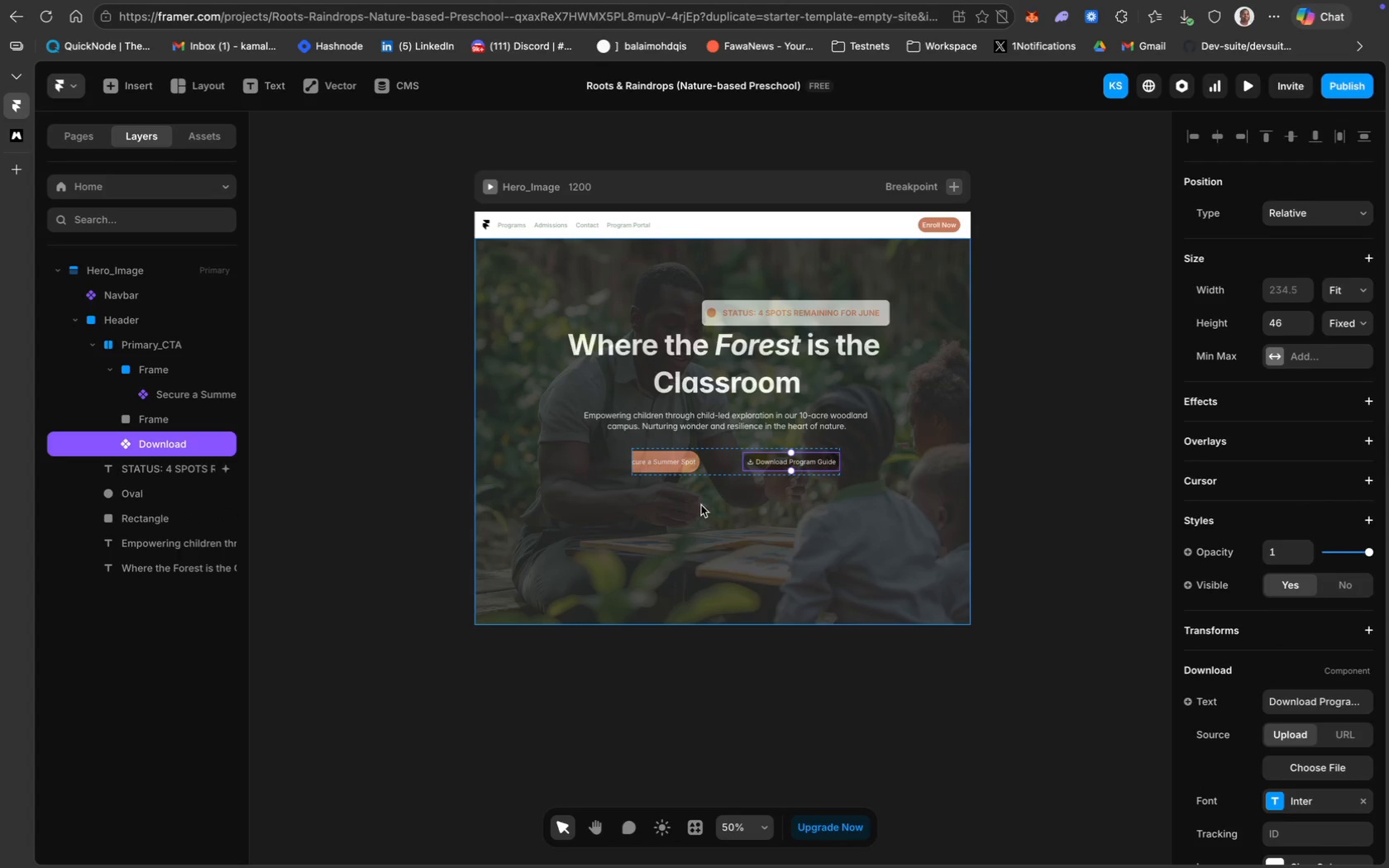 
left_click_drag(start_coordinate=[767, 466], to_coordinate=[729, 465])
 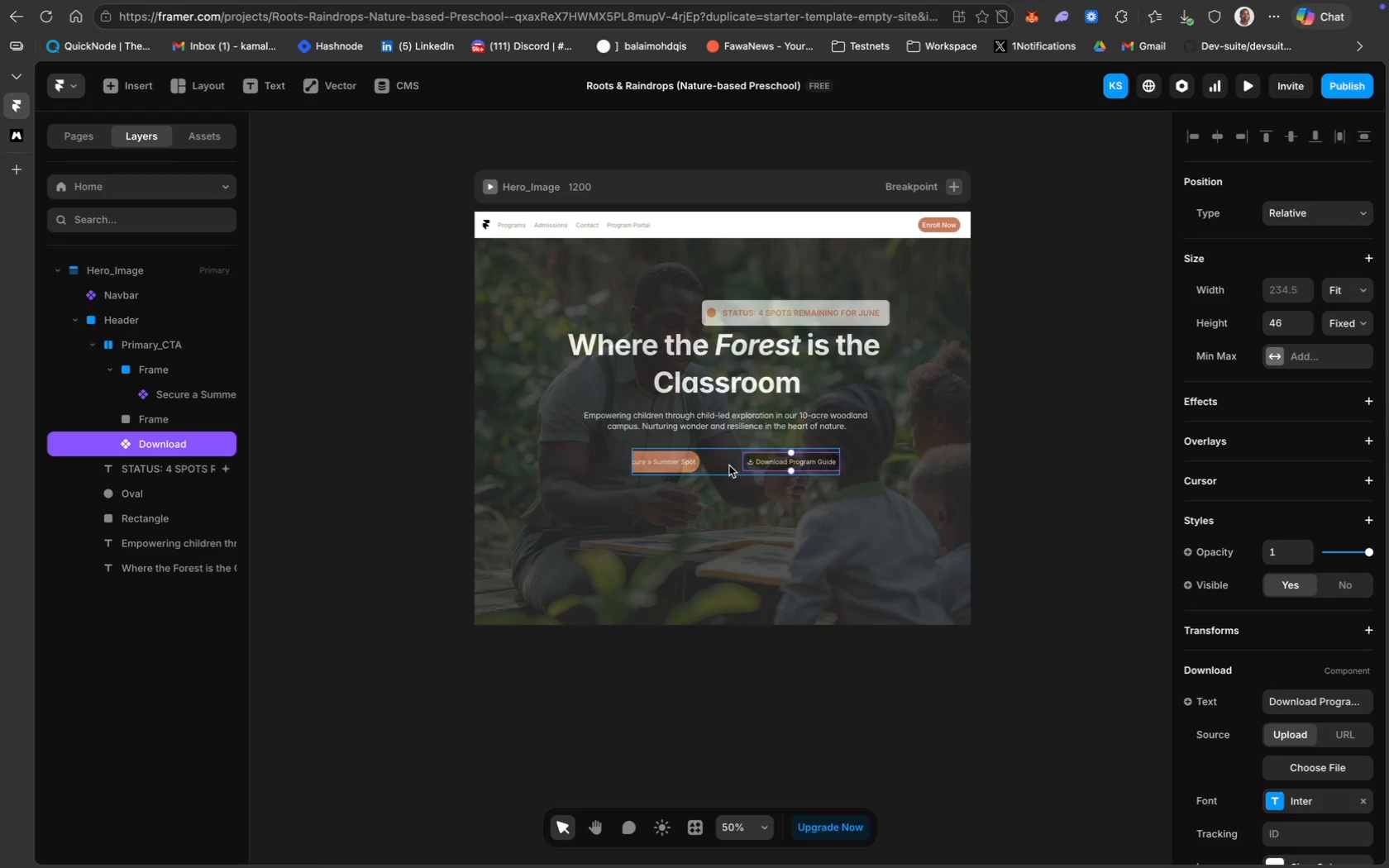 
key(Meta+Z)
 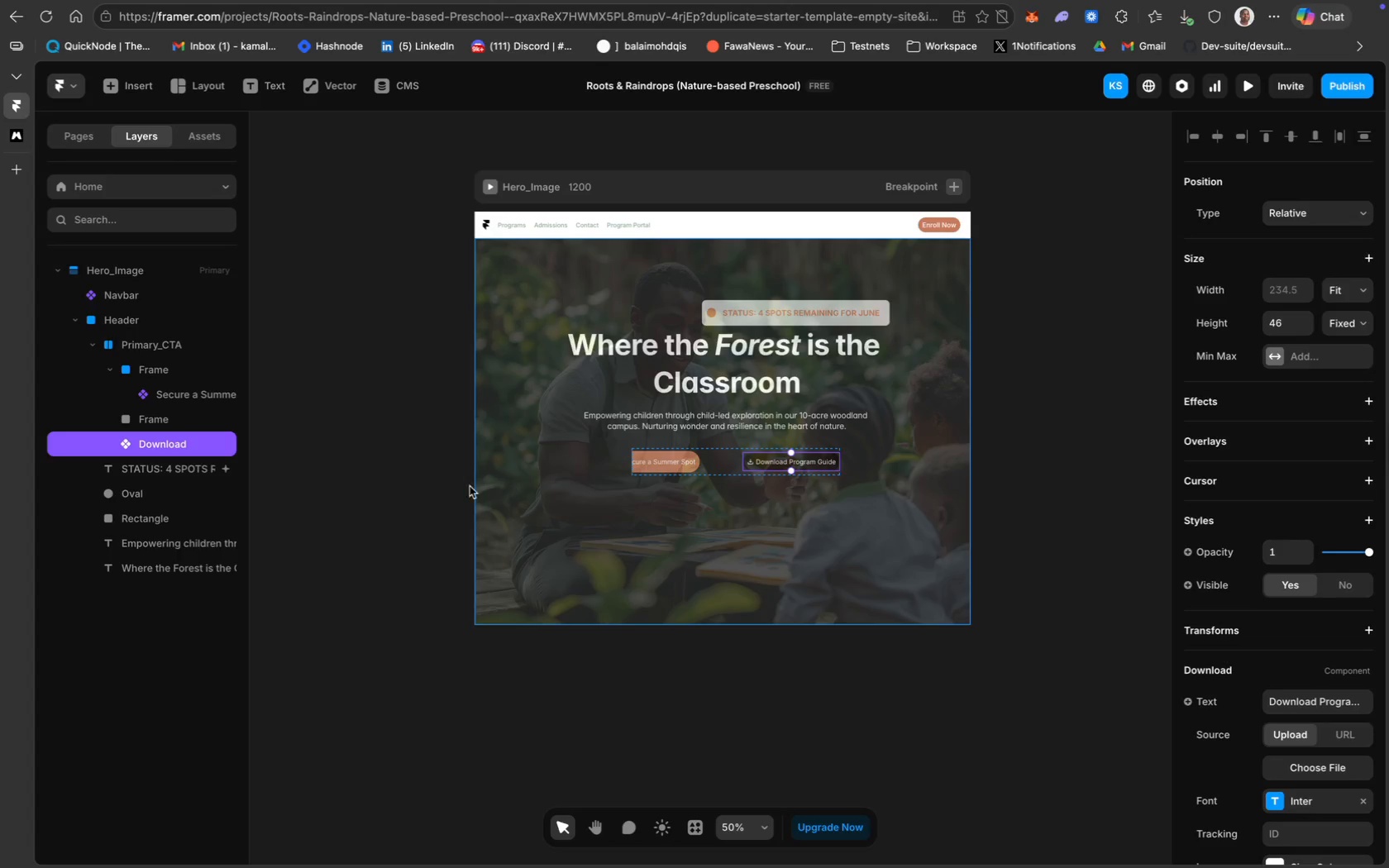 
left_click([462, 484])
 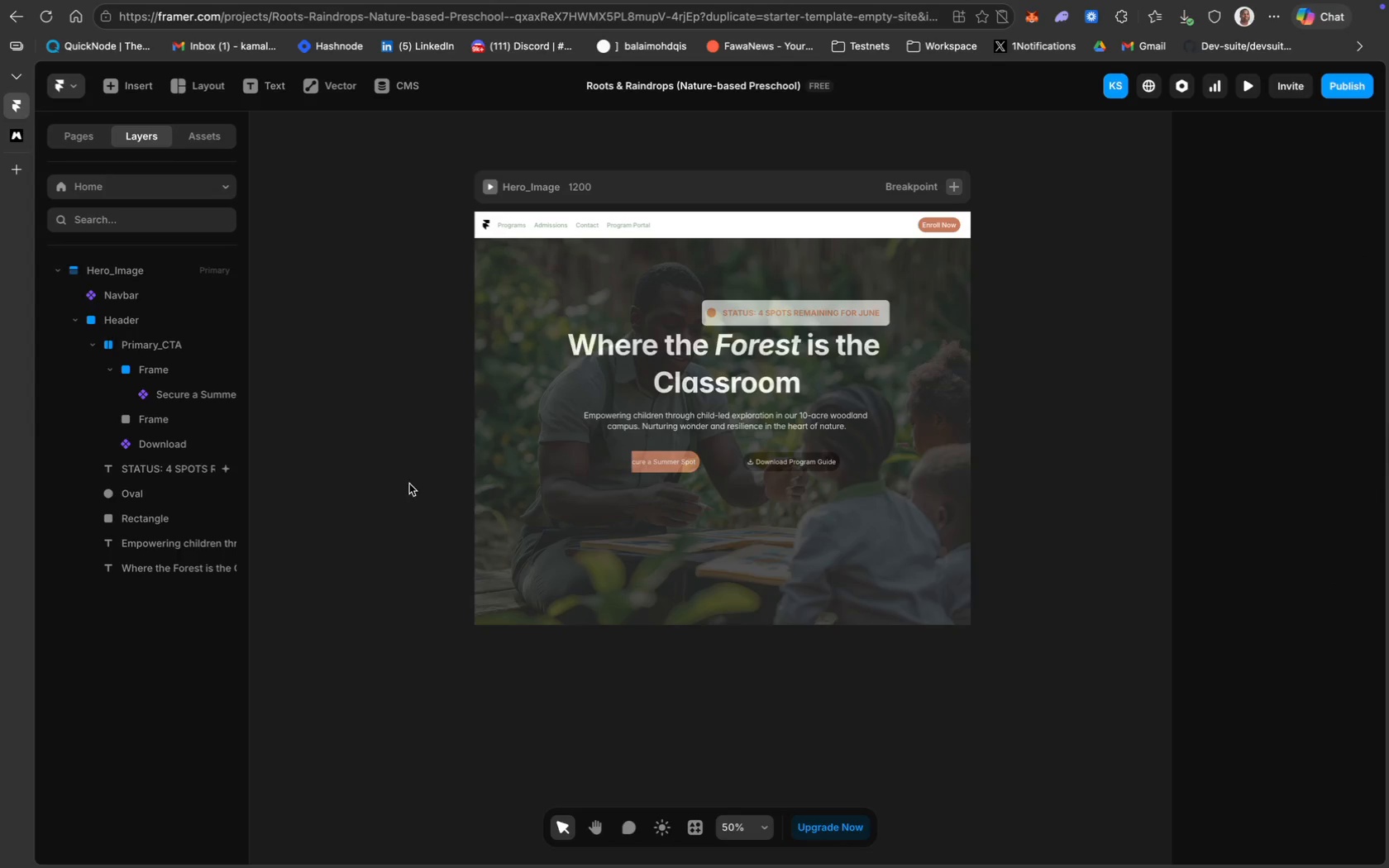 
left_click([409, 484])
 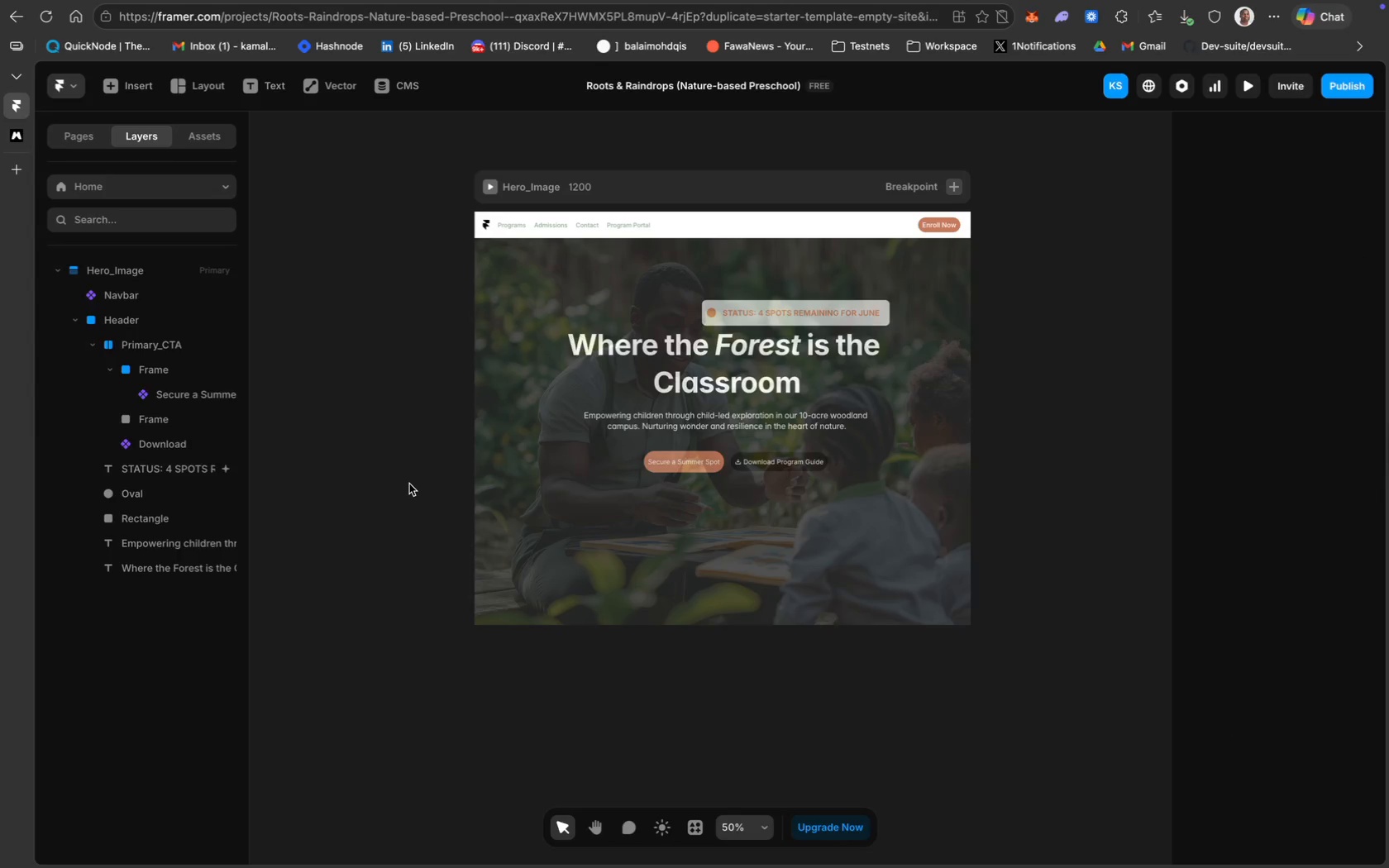 
key(Meta+Z)
 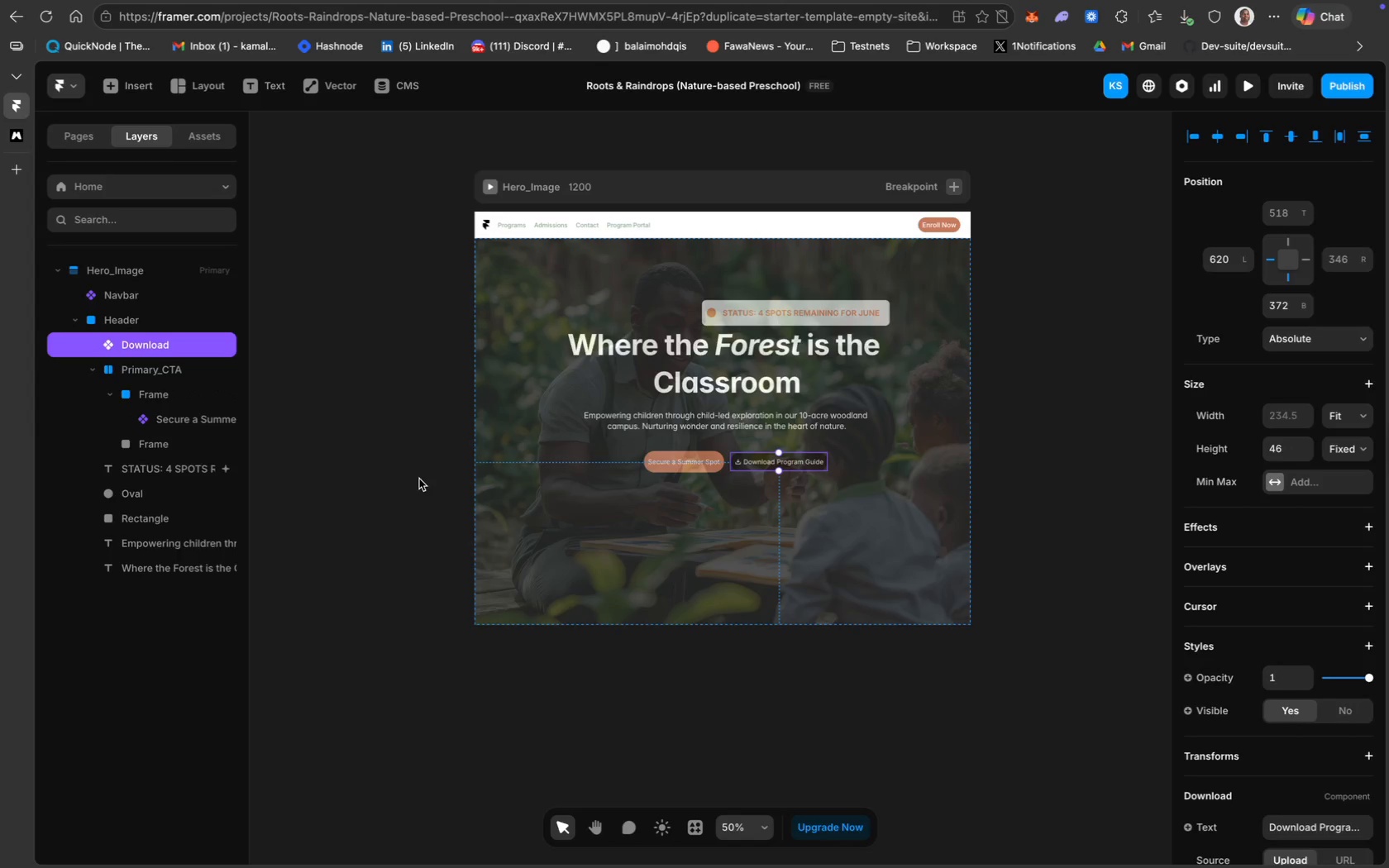 
left_click([419, 479])
 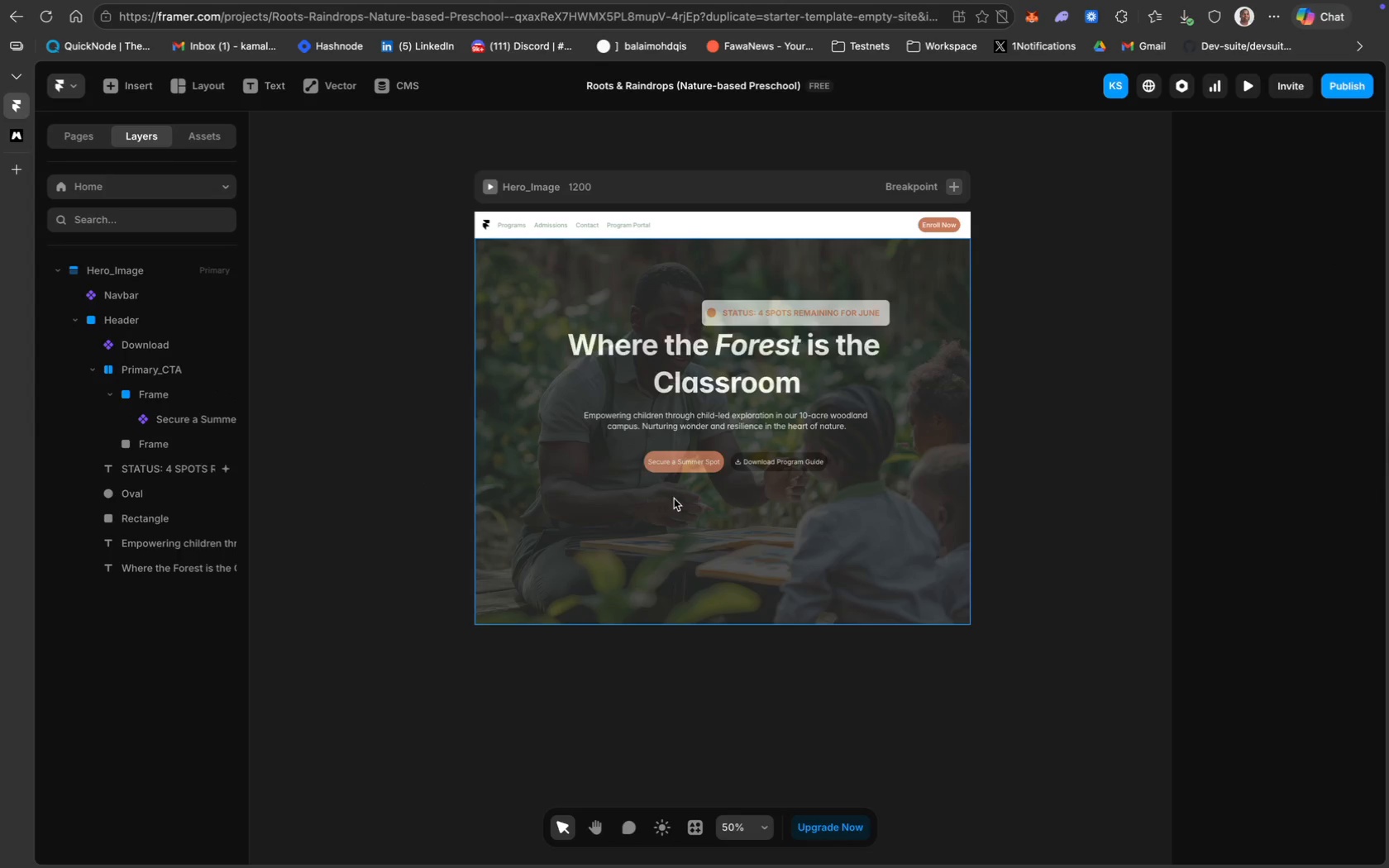 
left_click([688, 473])
 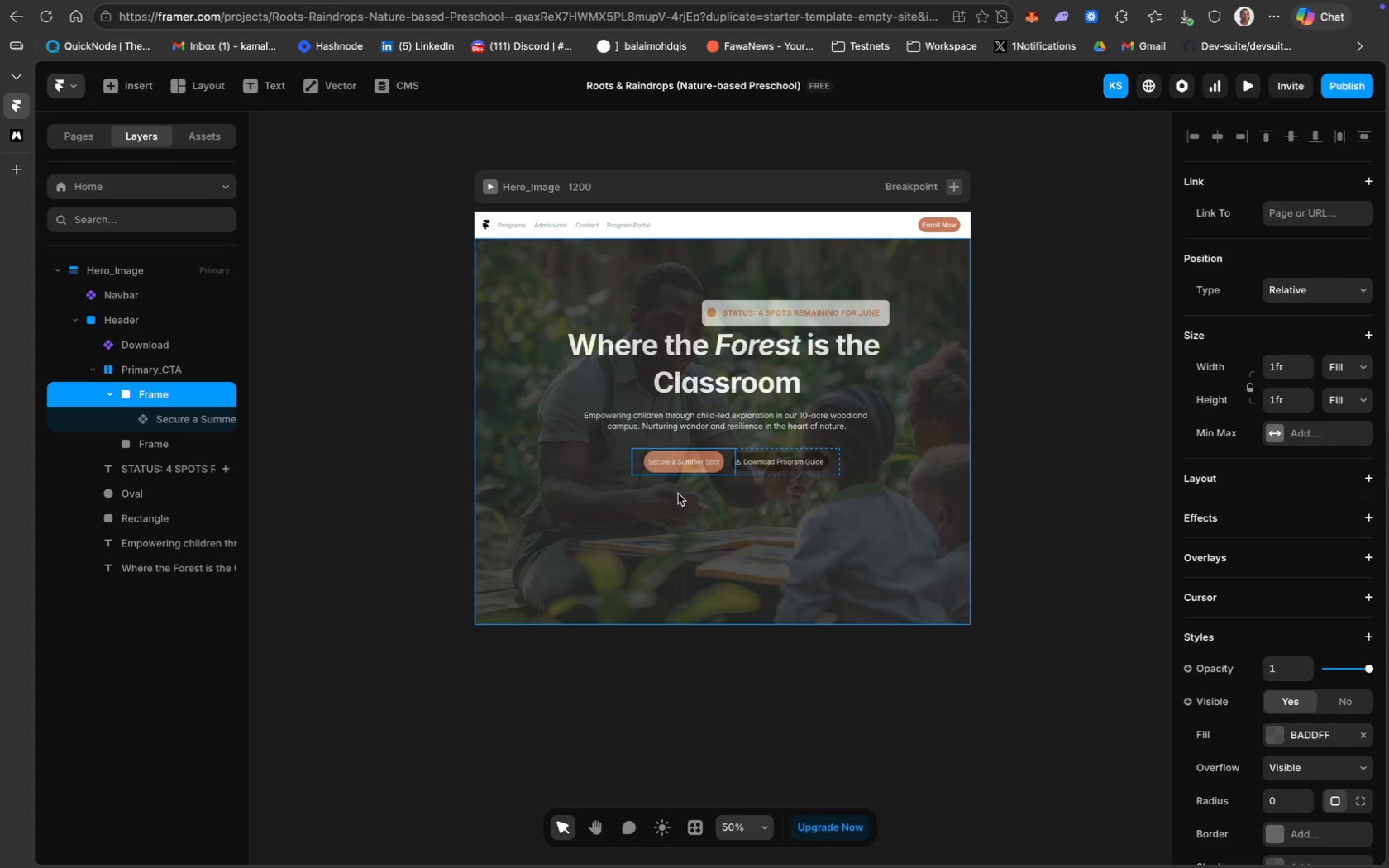 
mouse_move([237, 120])
 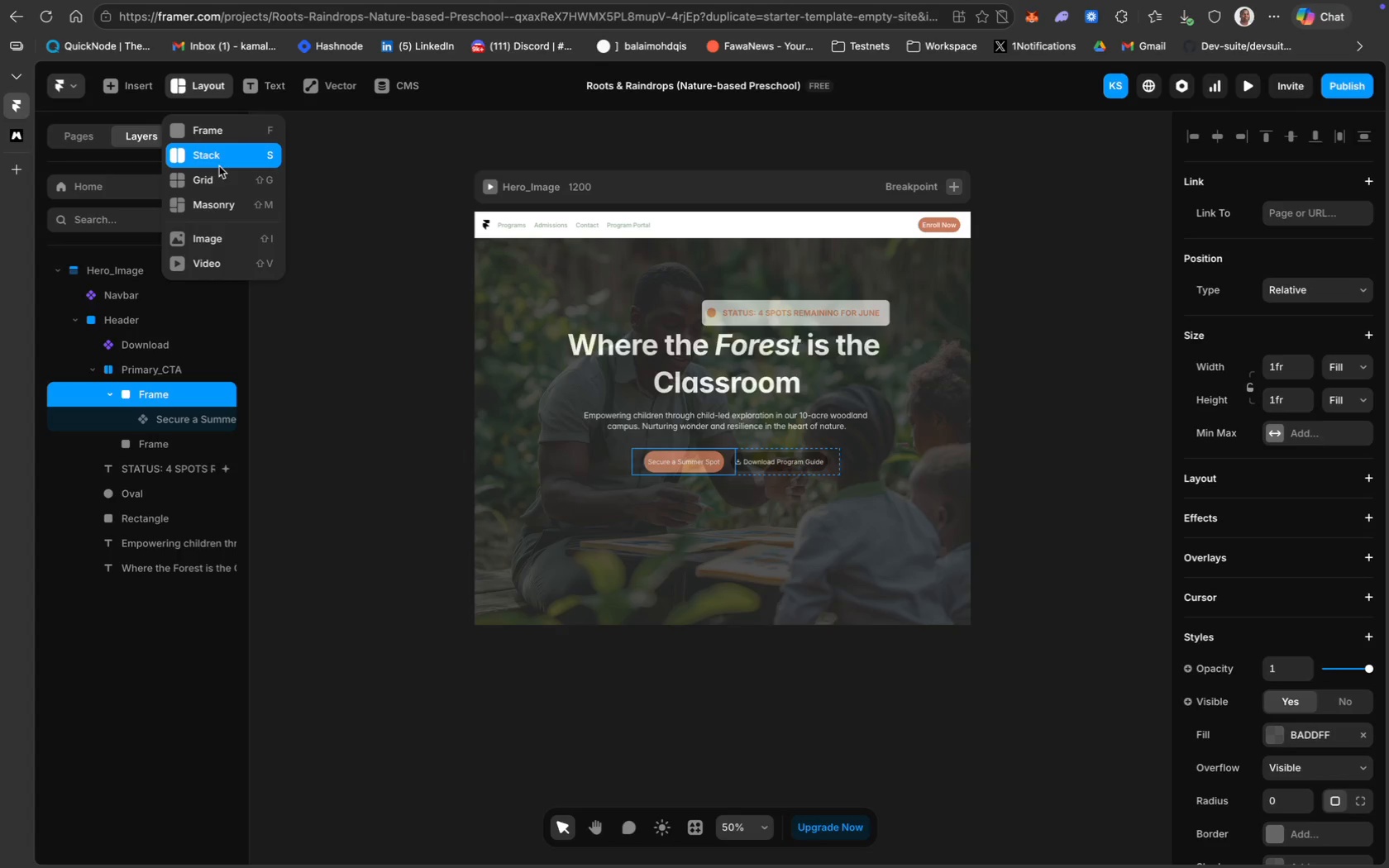 
left_click([219, 166])
 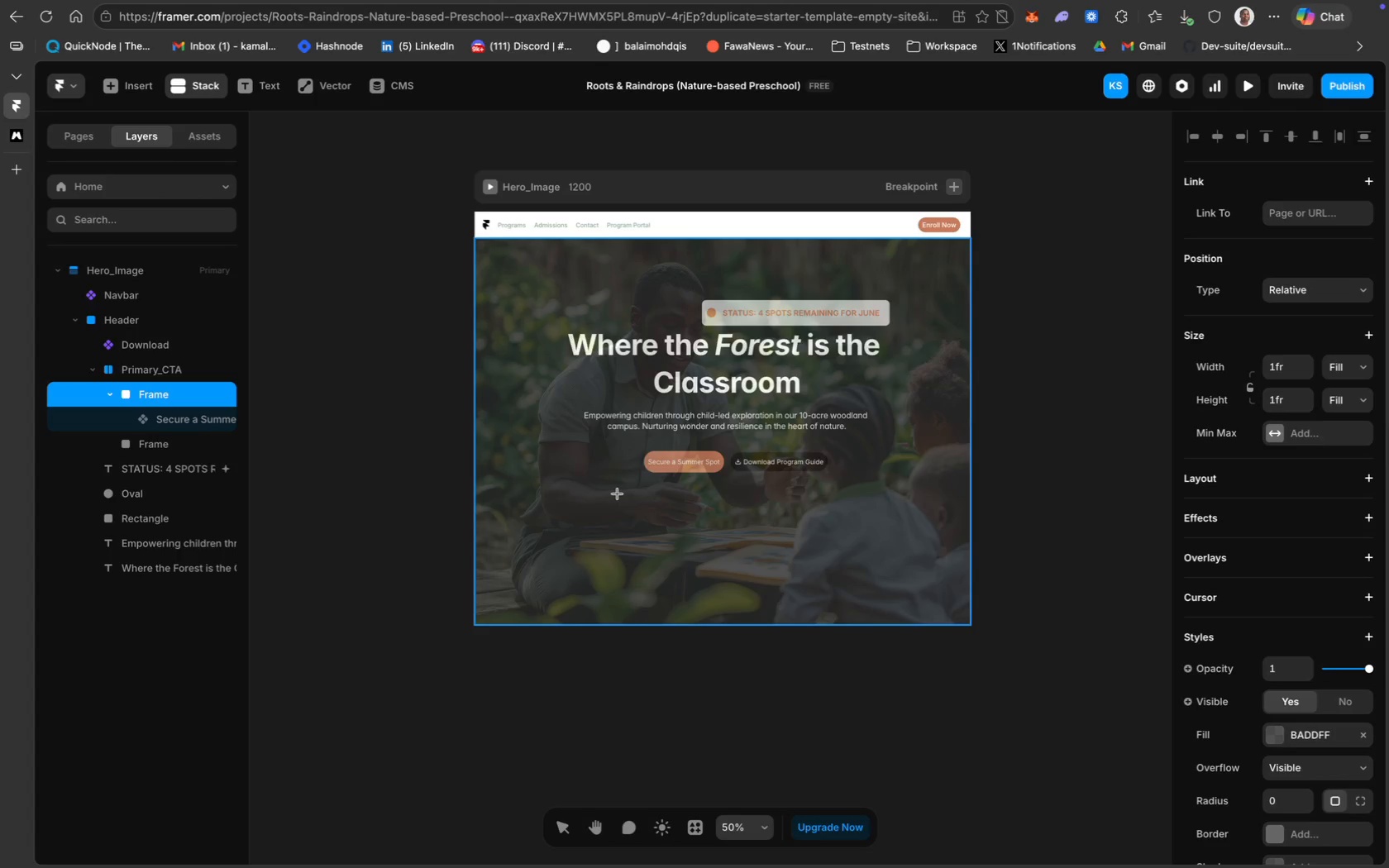 
left_click_drag(start_coordinate=[618, 500], to_coordinate=[884, 536])
 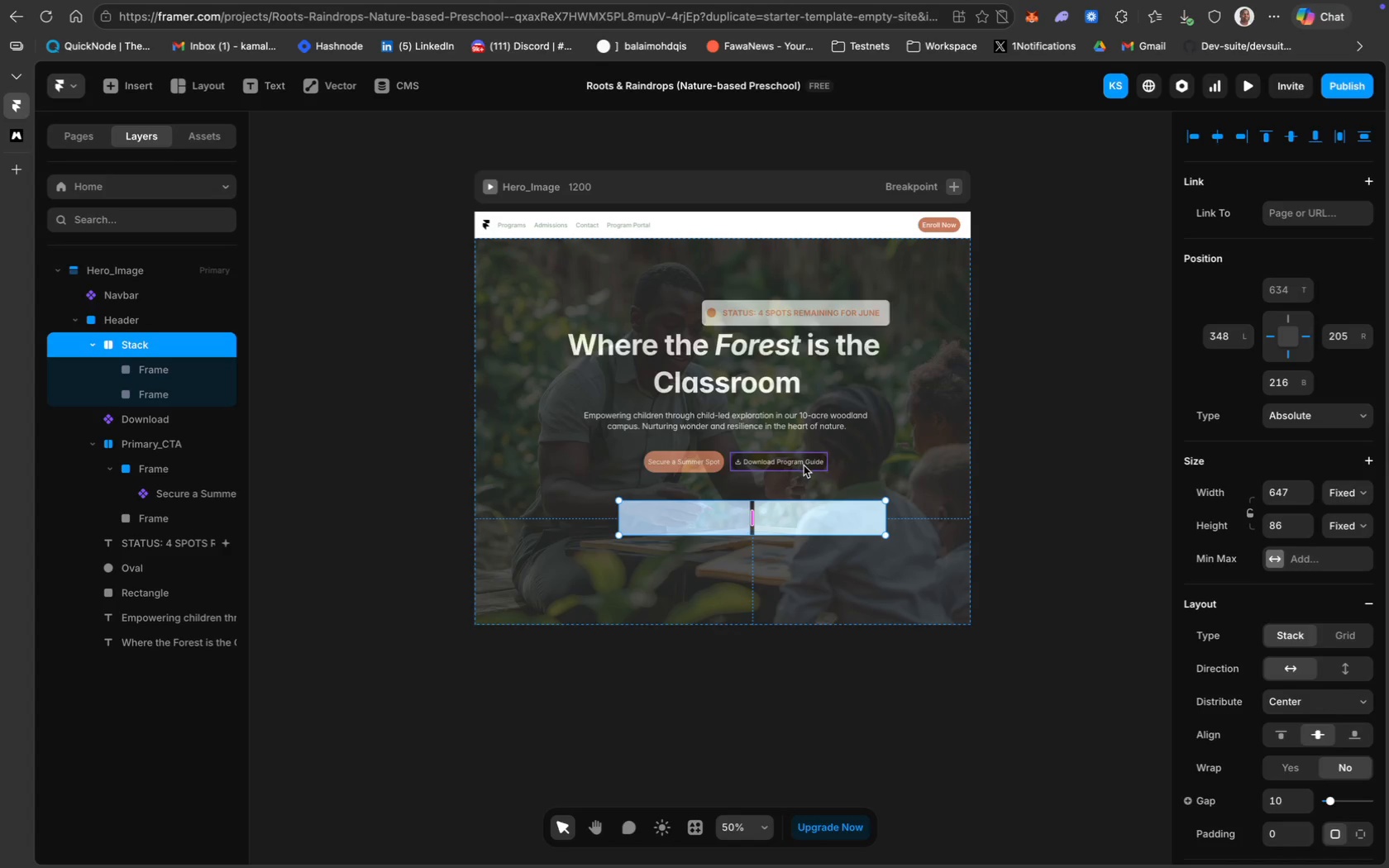 
left_click_drag(start_coordinate=[804, 465], to_coordinate=[837, 522])
 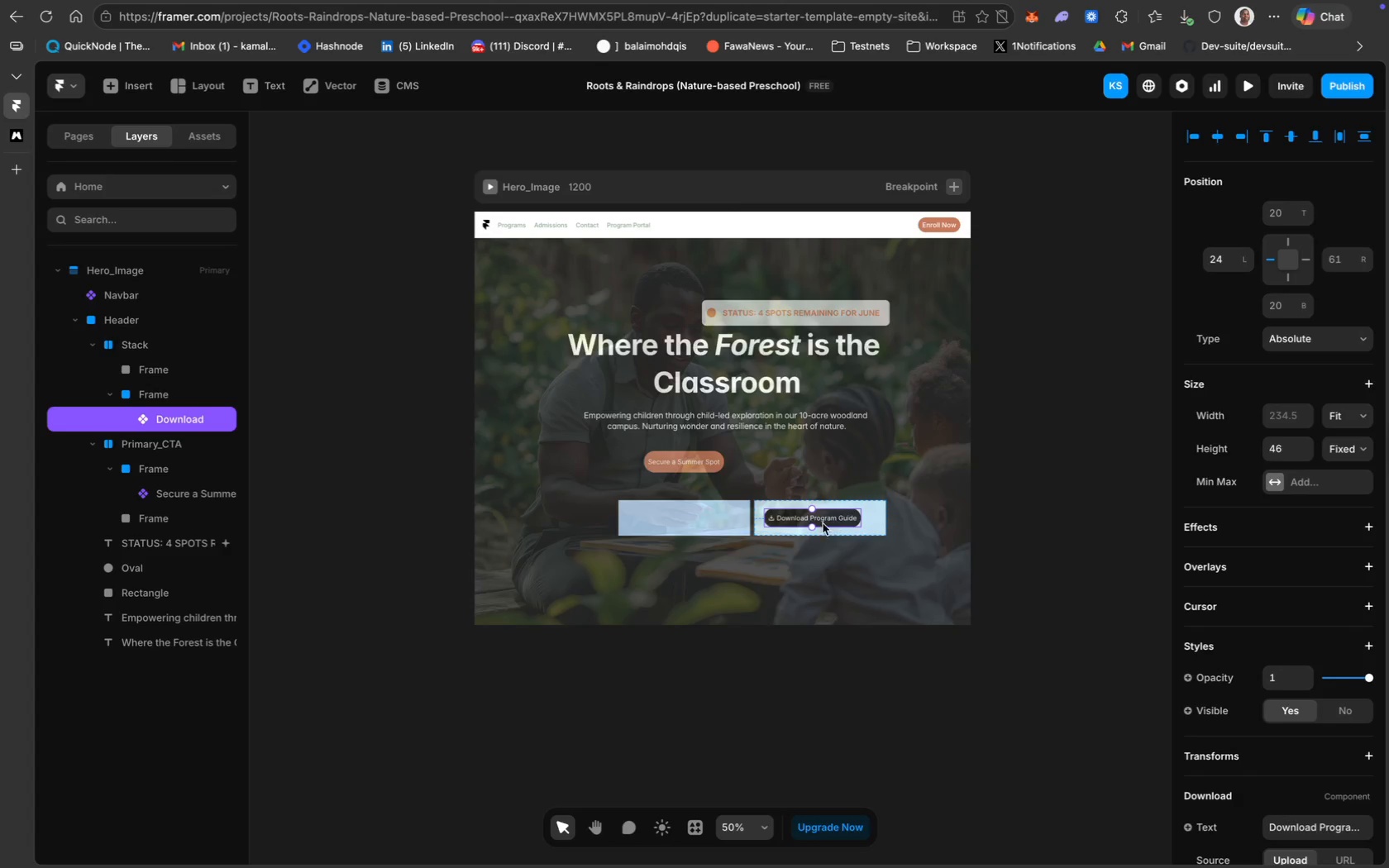 
left_click([773, 563])
 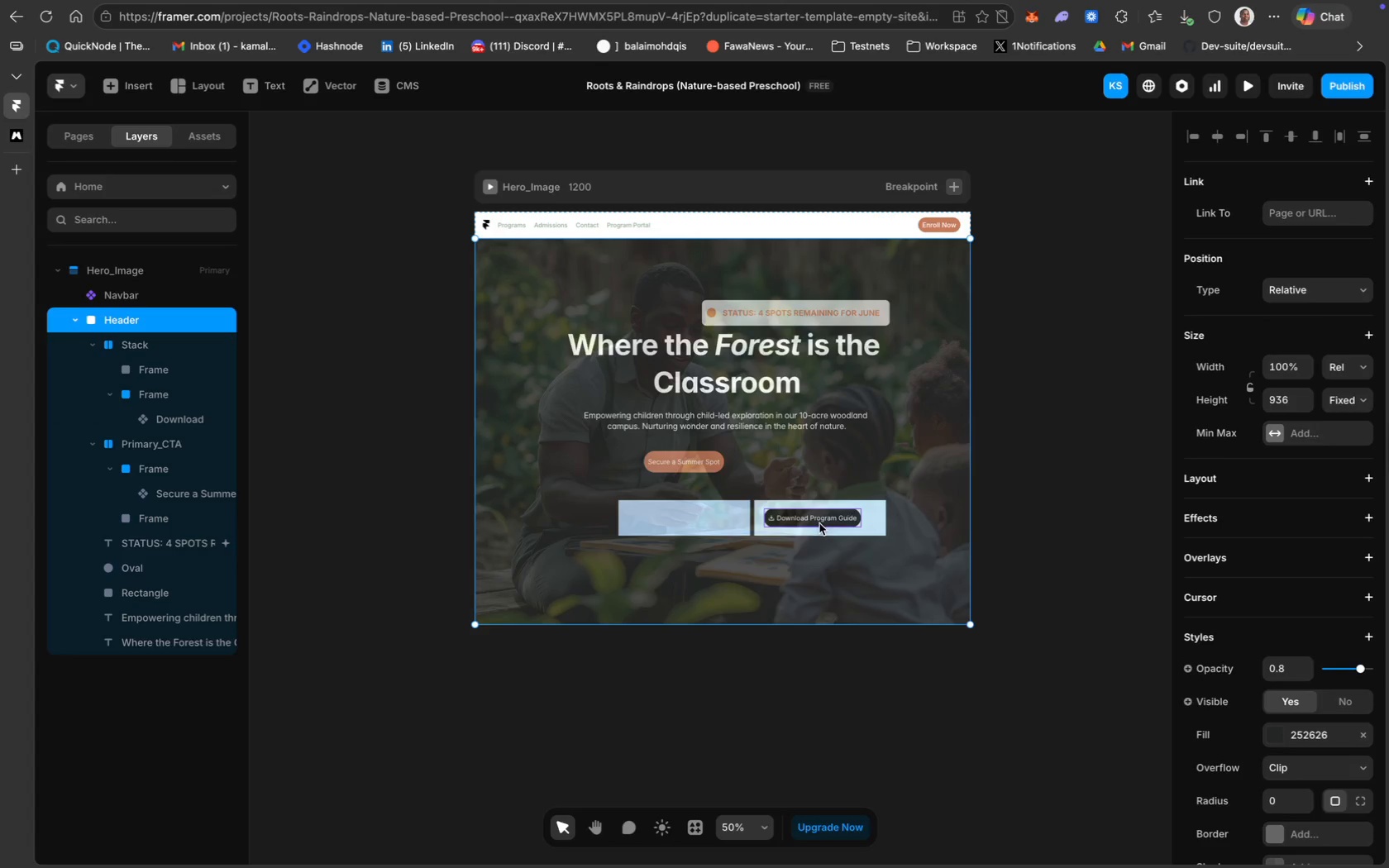 
left_click_drag(start_coordinate=[821, 526], to_coordinate=[833, 527])
 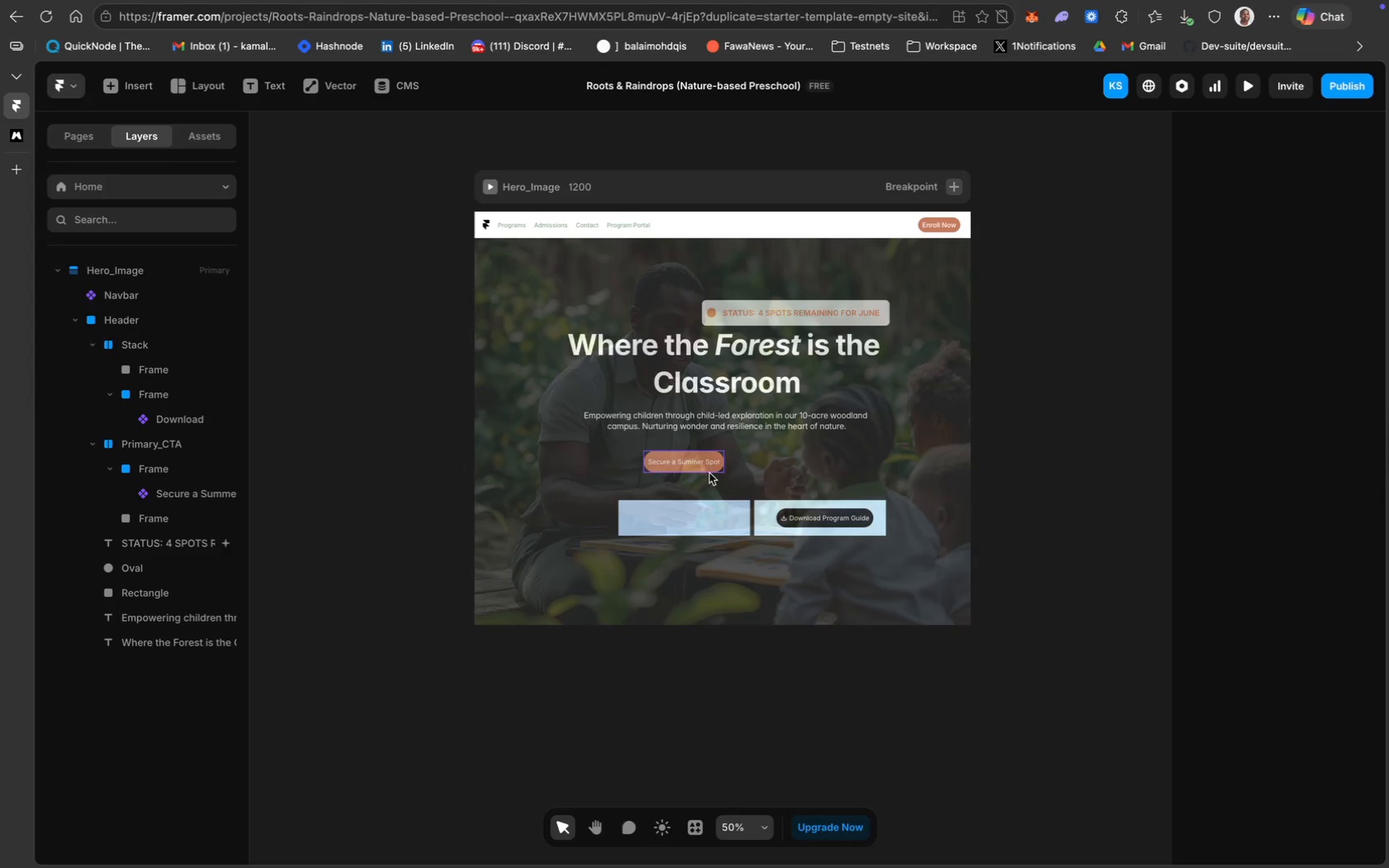 
left_click_drag(start_coordinate=[704, 470], to_coordinate=[704, 523])
 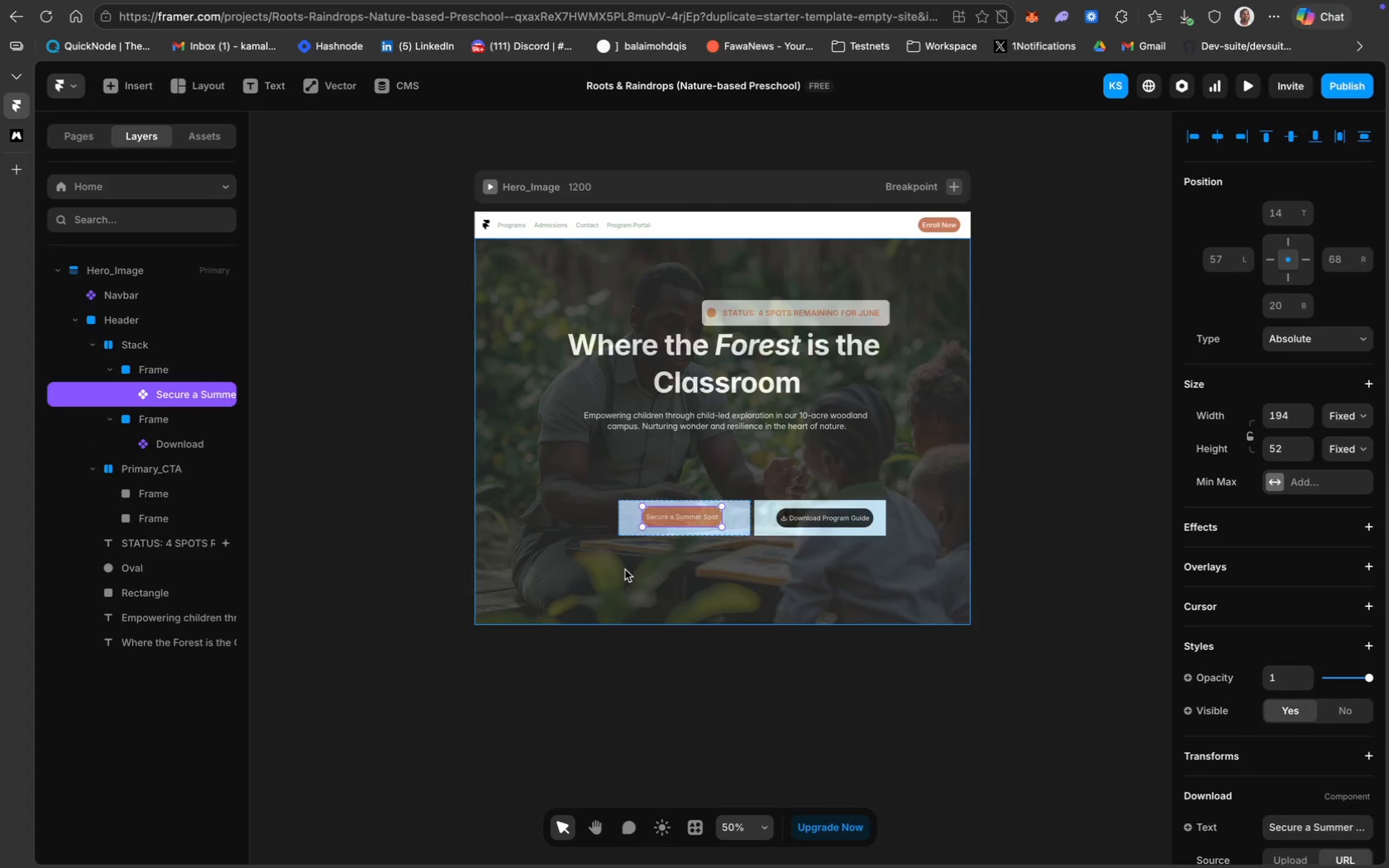 
left_click([613, 574])
 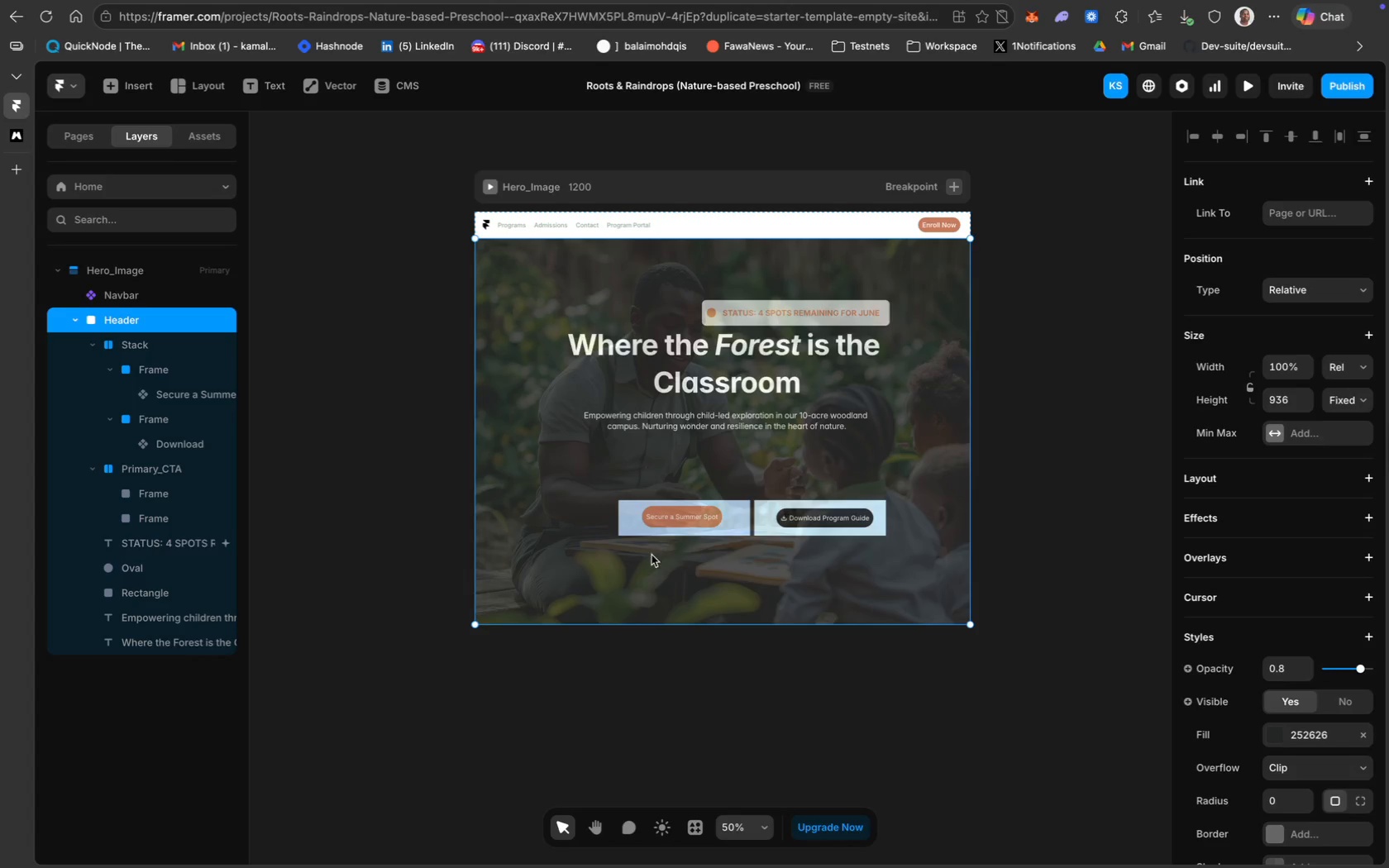 
left_click([404, 611])
 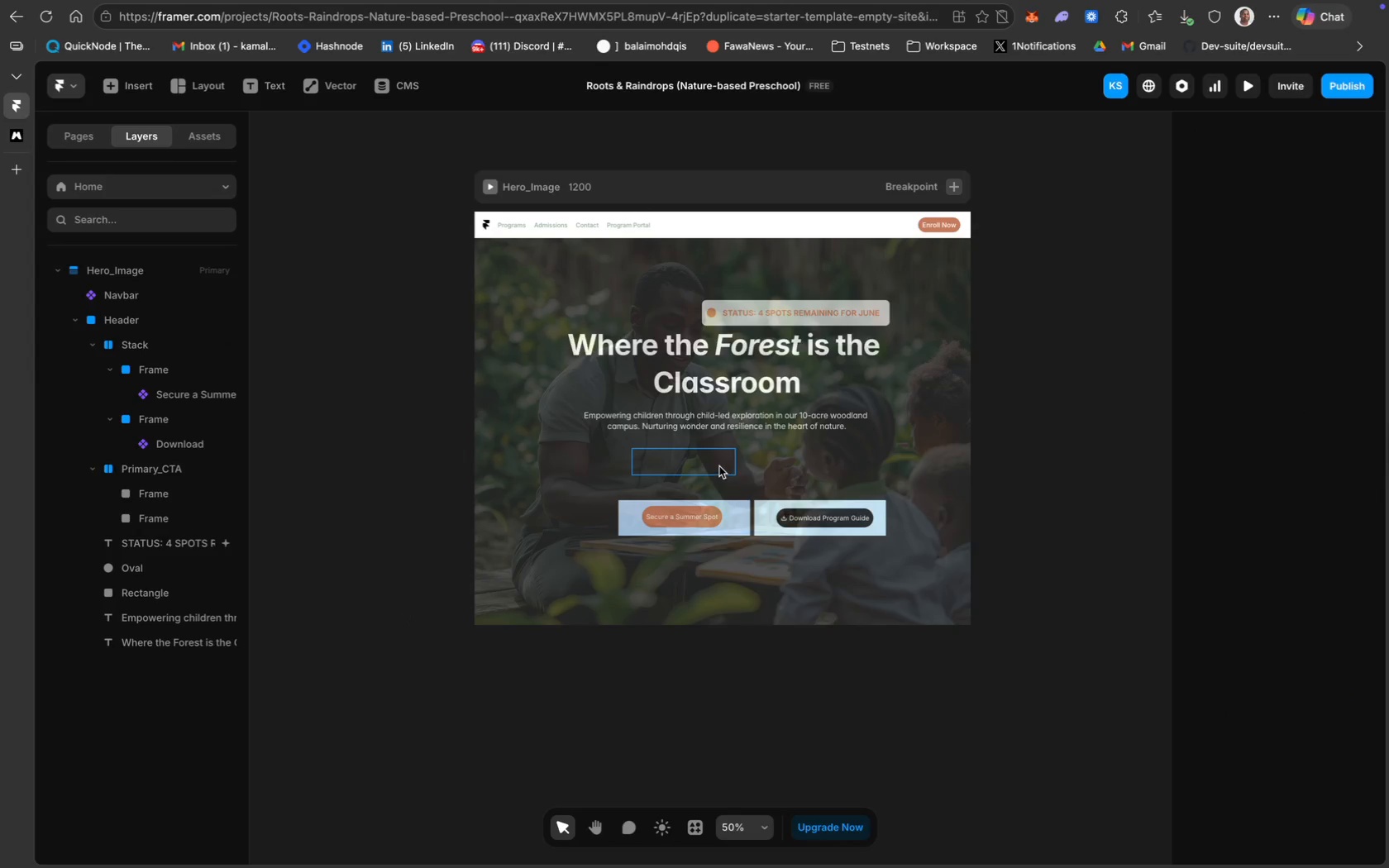 
hold_key(key=ShiftLeft, duration=1.19)
left_click([812, 460])
 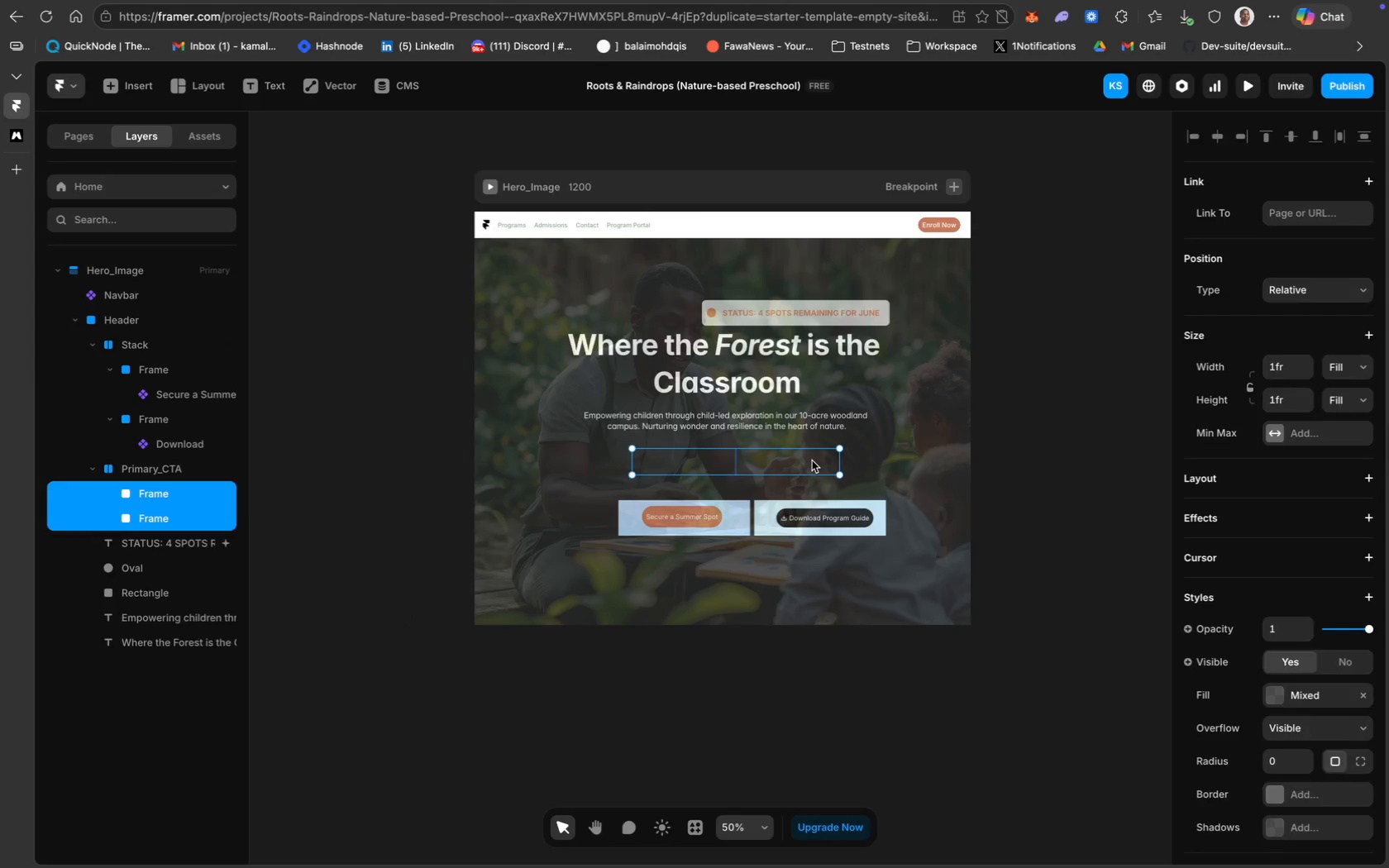 
key(Backspace)
 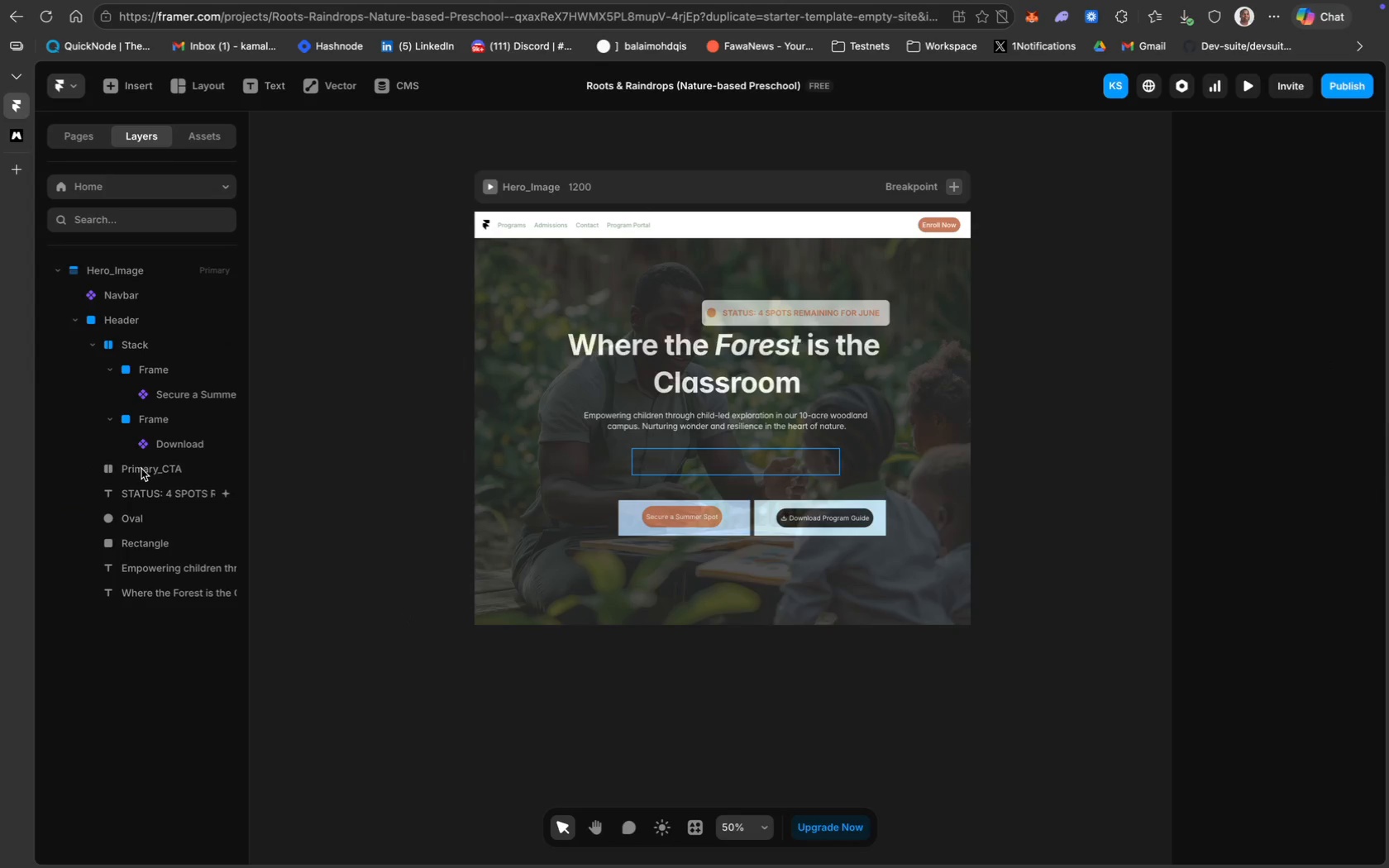 
double_click([141, 470])
 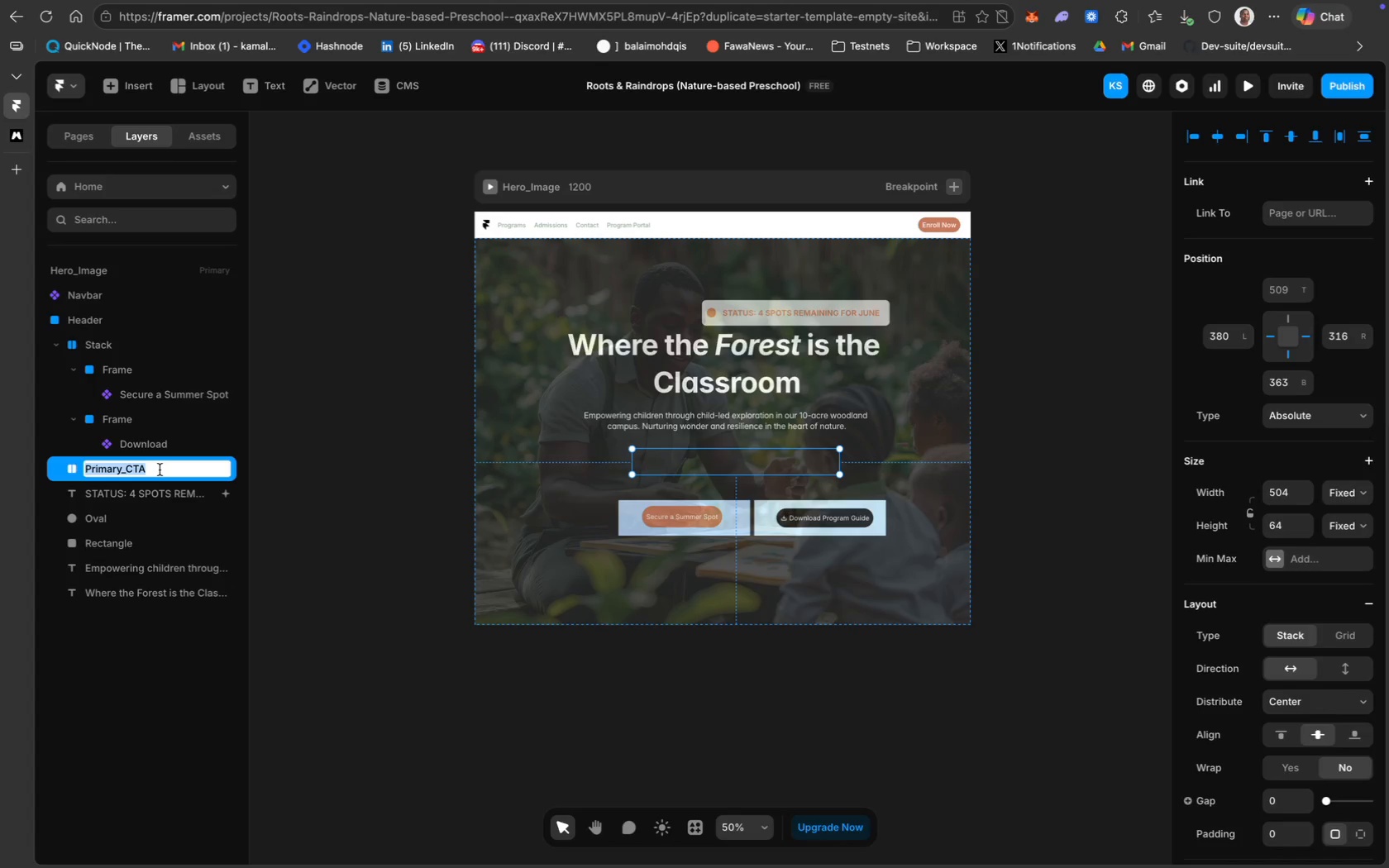 
key(Meta+C)
 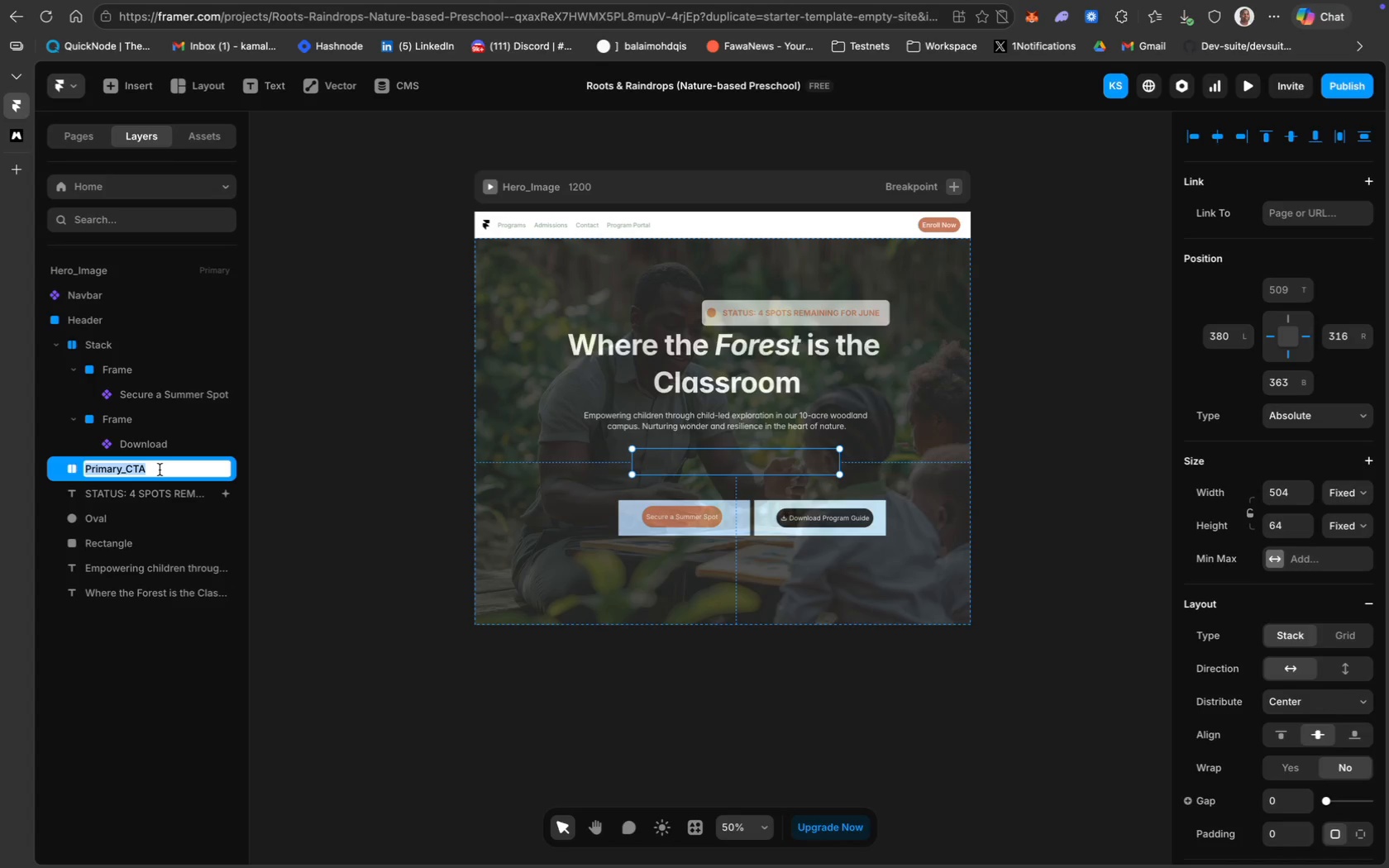 
key(Meta+C)
 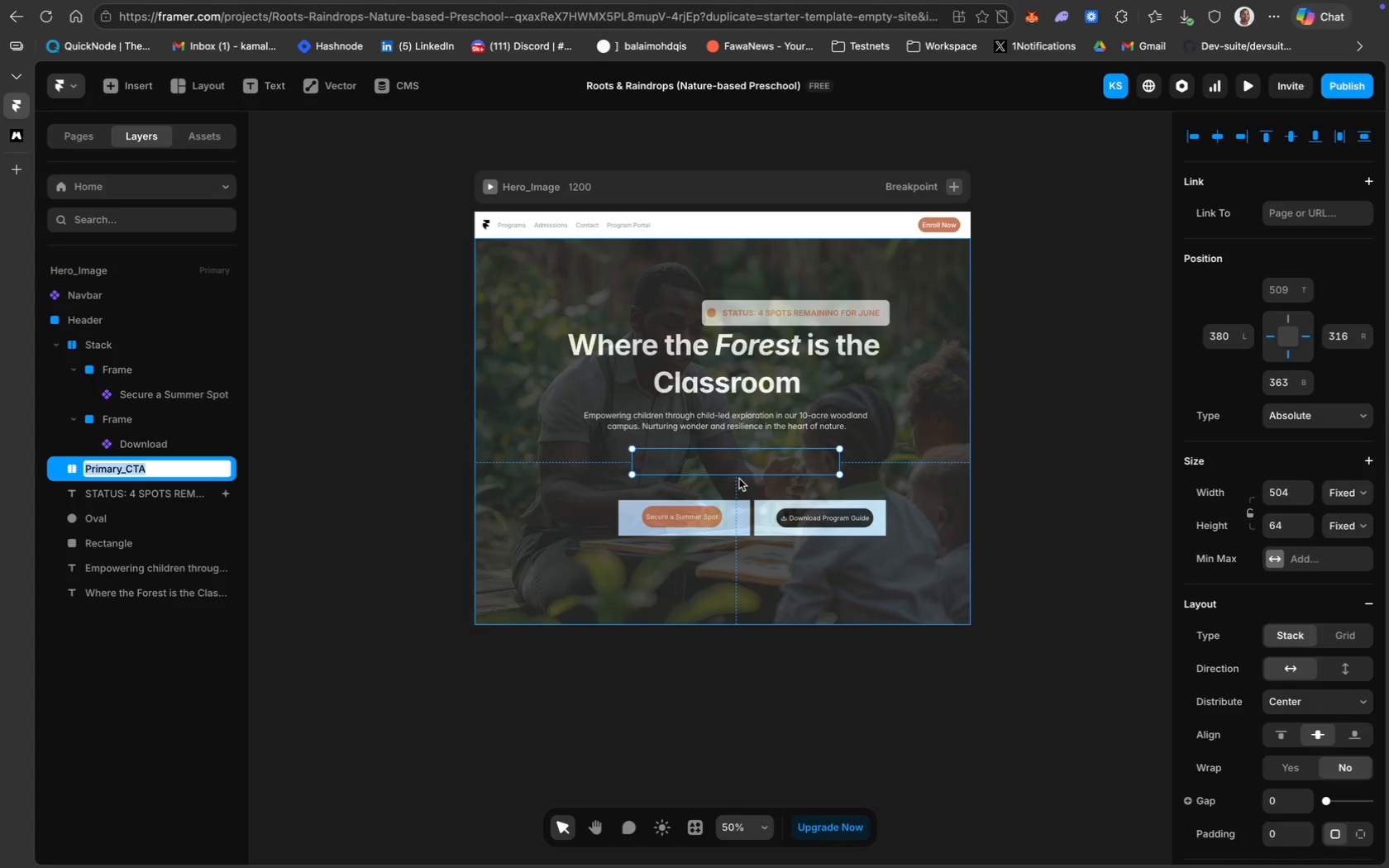 
left_click([706, 459])